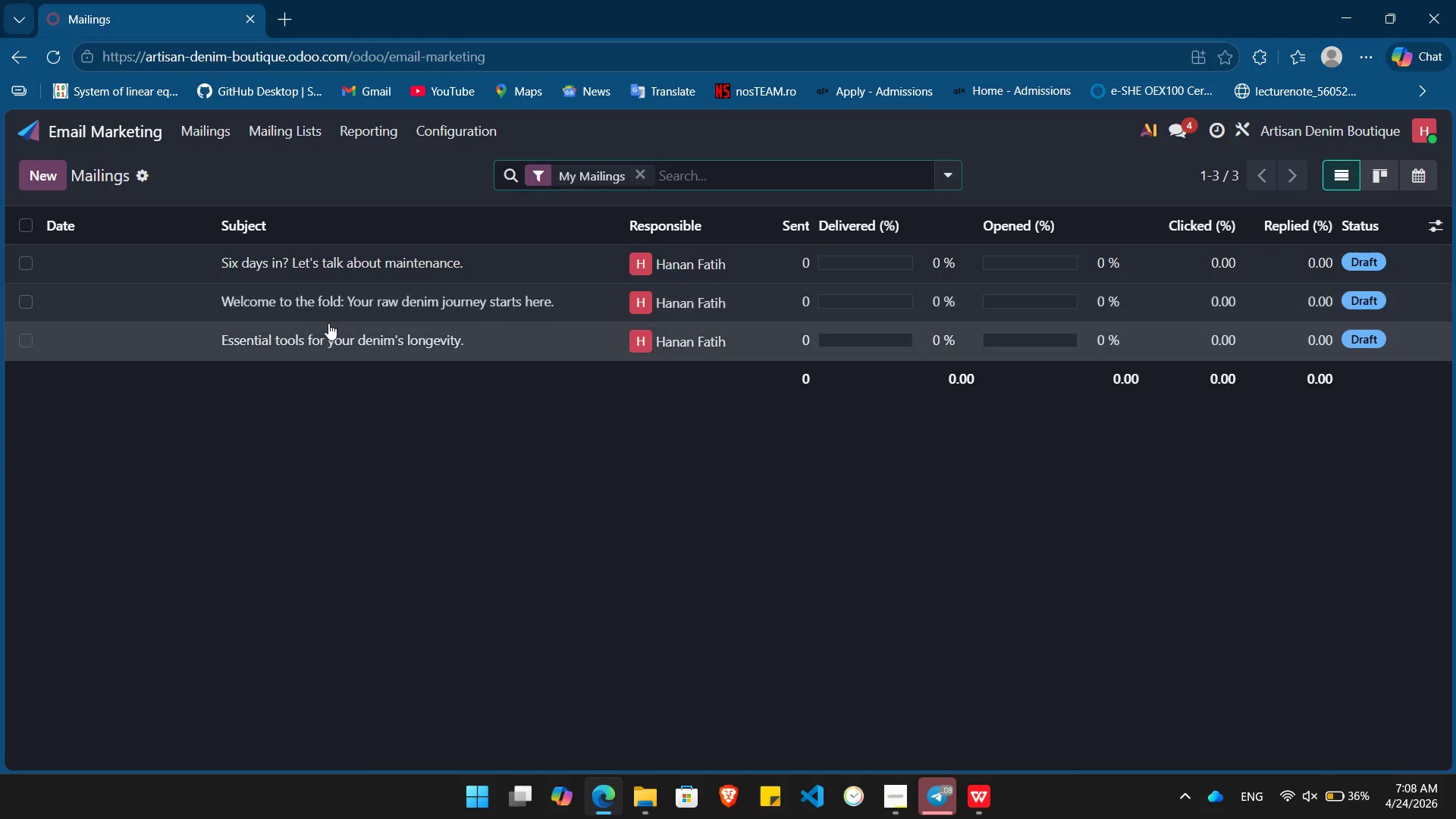 
left_click([338, 271])
 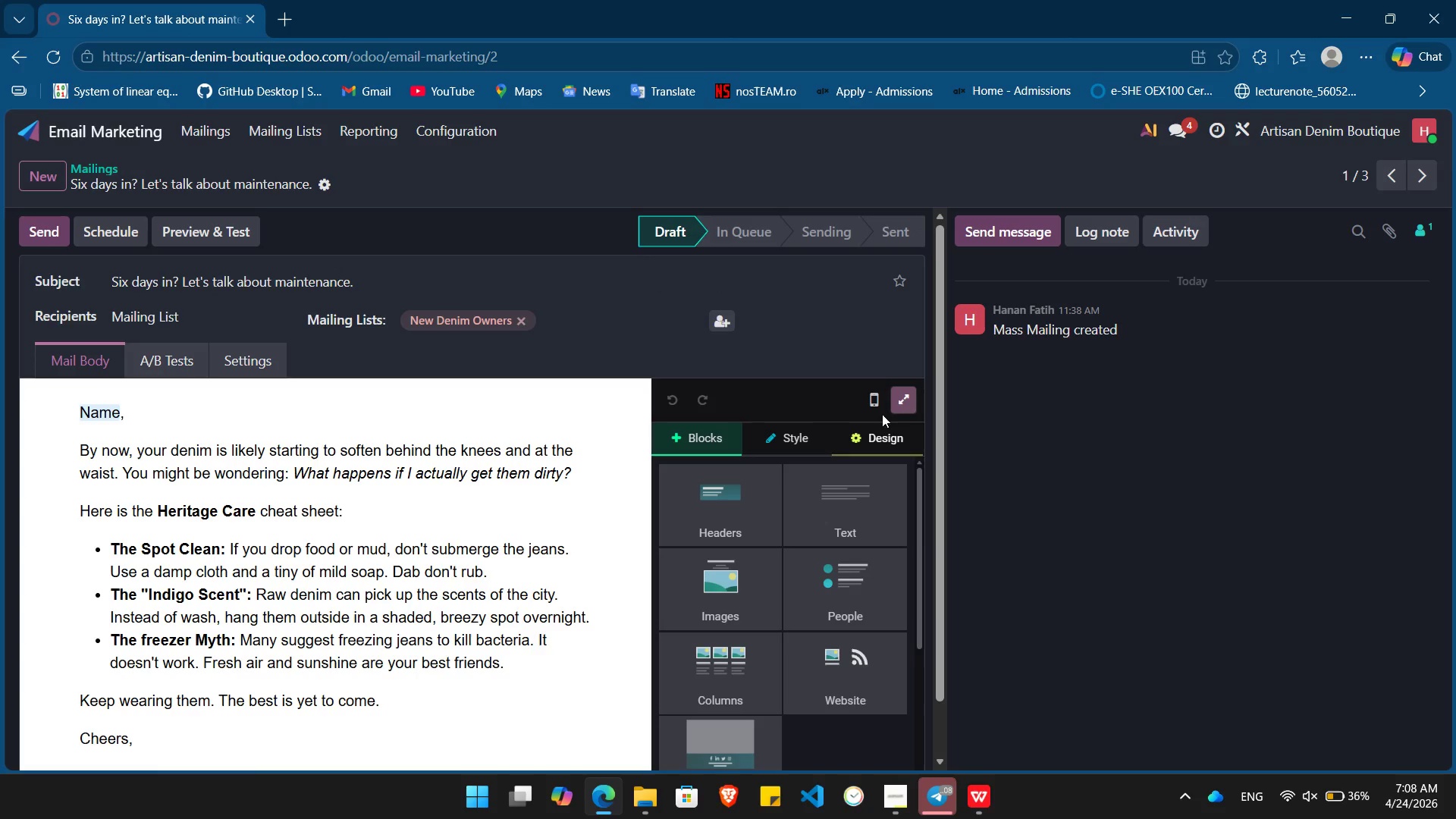 
left_click([911, 400])
 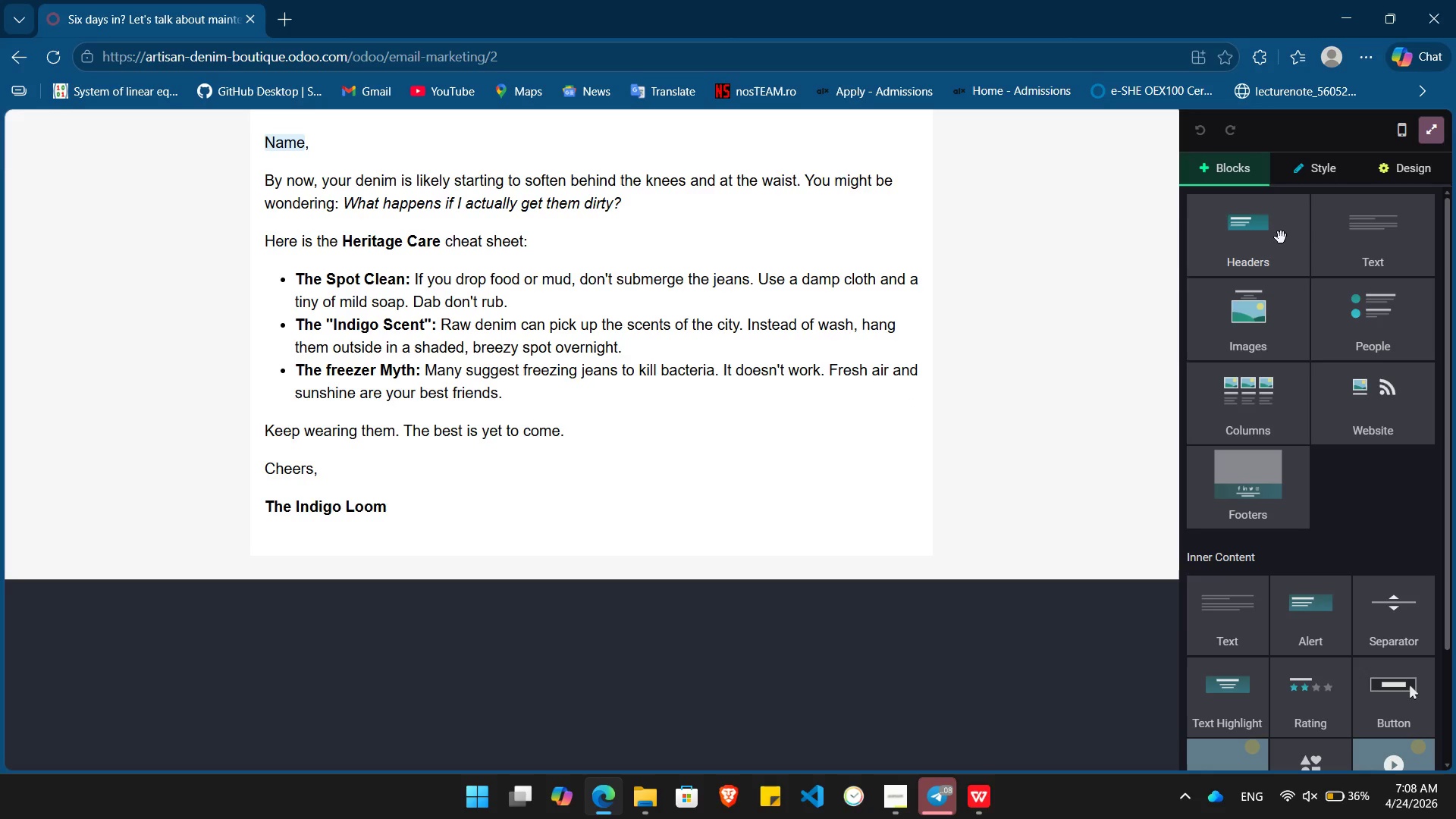 
left_click_drag(start_coordinate=[1261, 249], to_coordinate=[570, 109])
 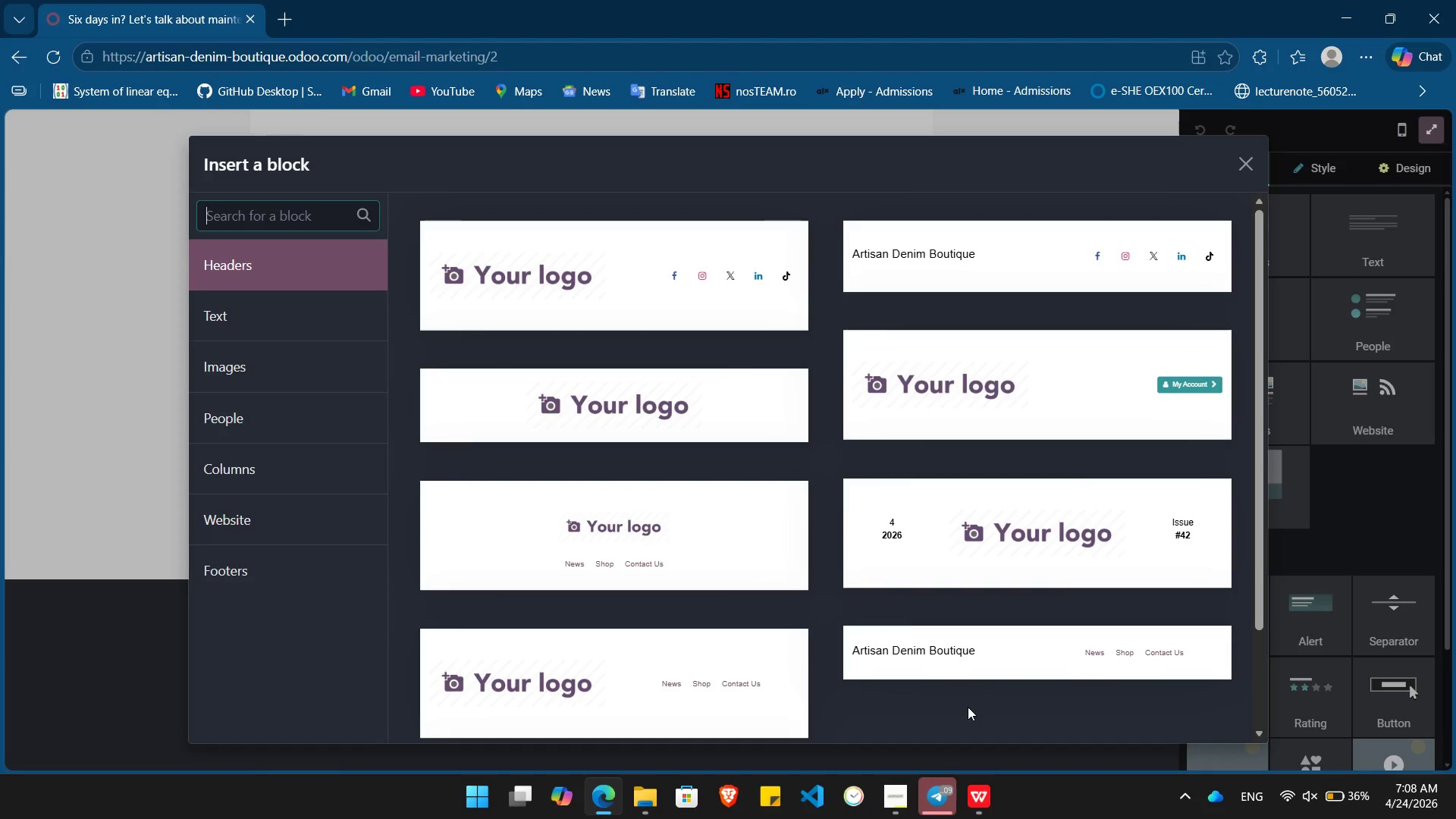 
left_click([982, 663])
 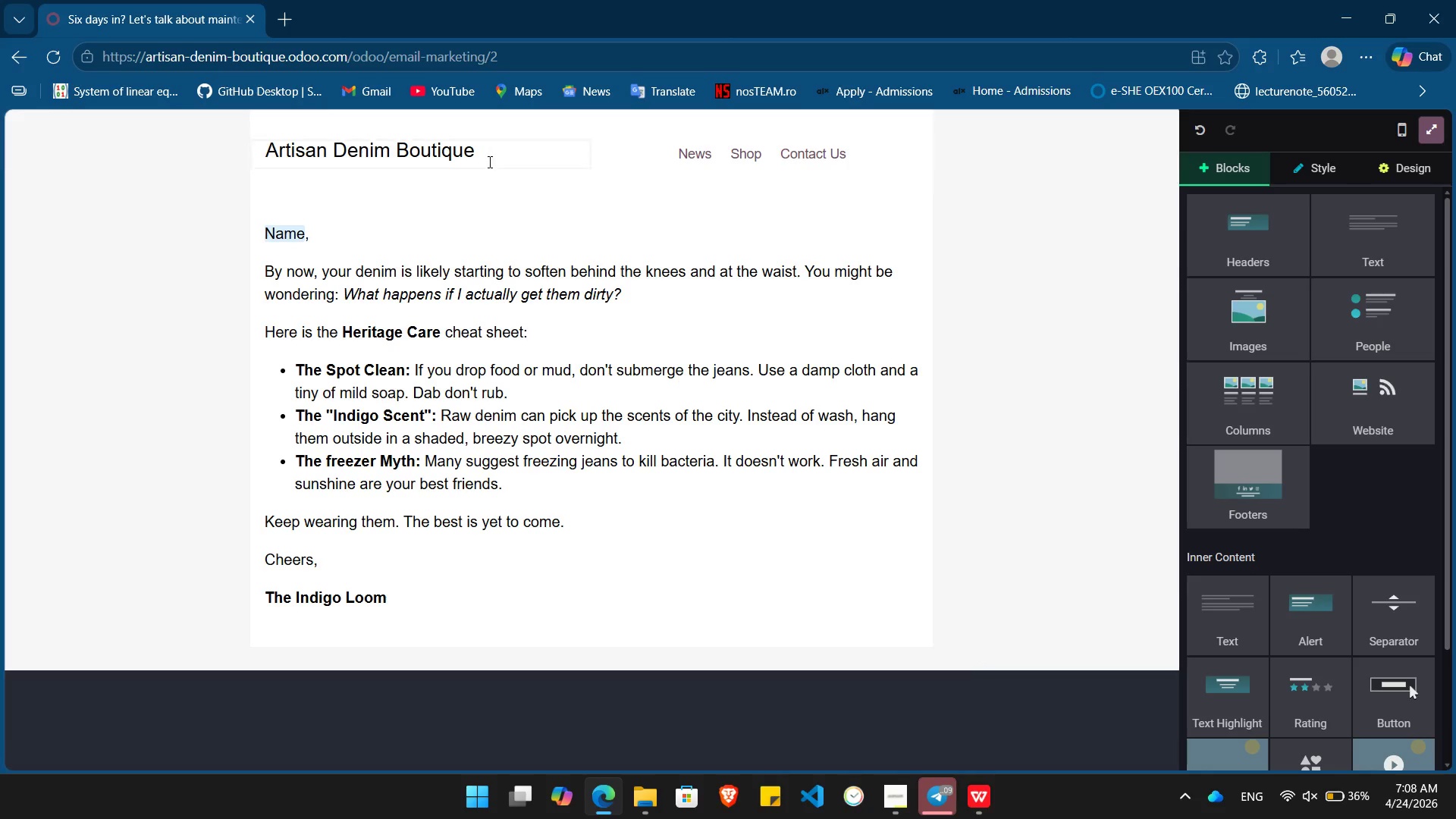 
left_click_drag(start_coordinate=[484, 149], to_coordinate=[253, 146])
 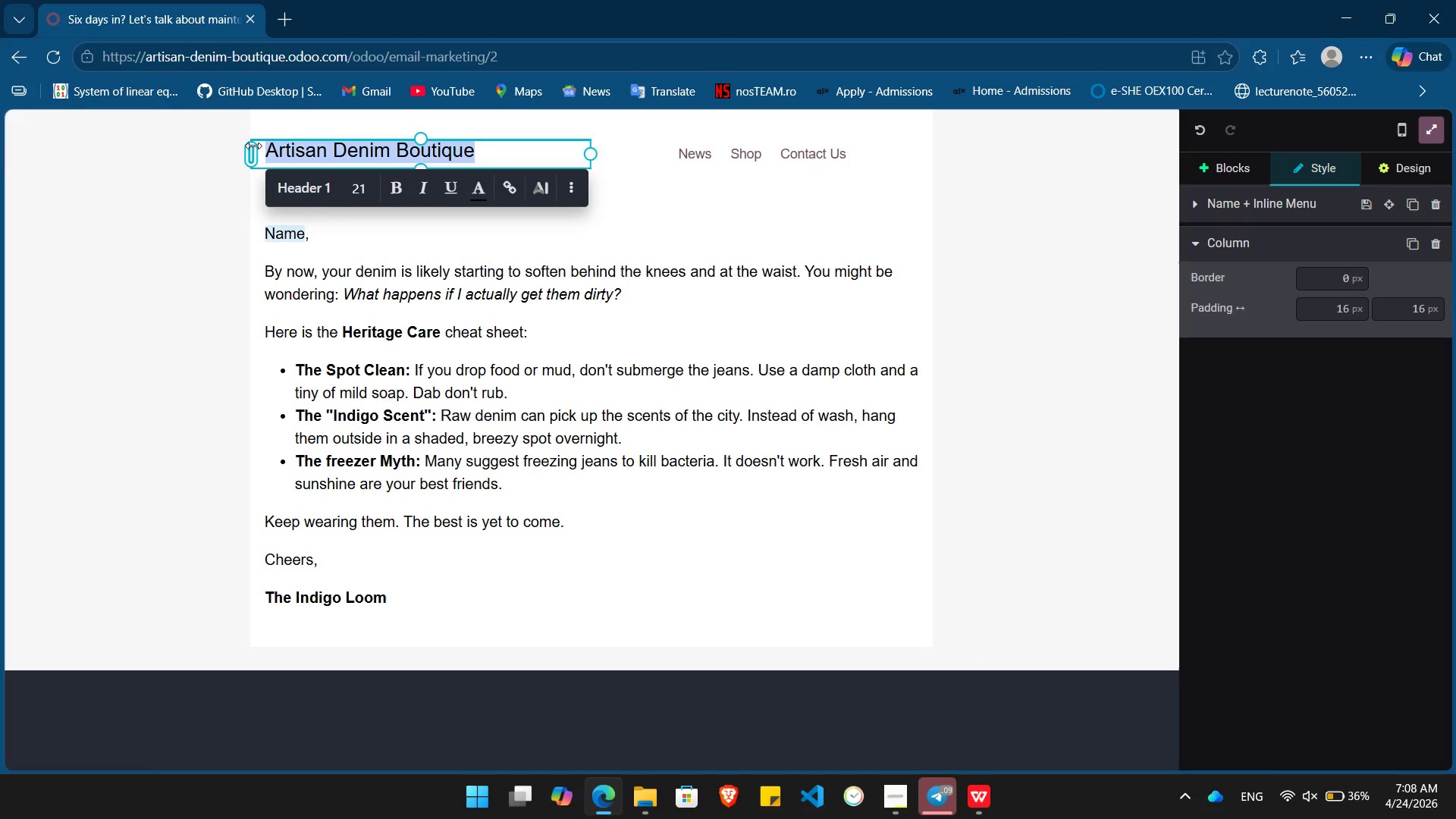 
type(I)
key(Backspace)
type(The Indigo Lom)
key(Backspace)
type(om)
 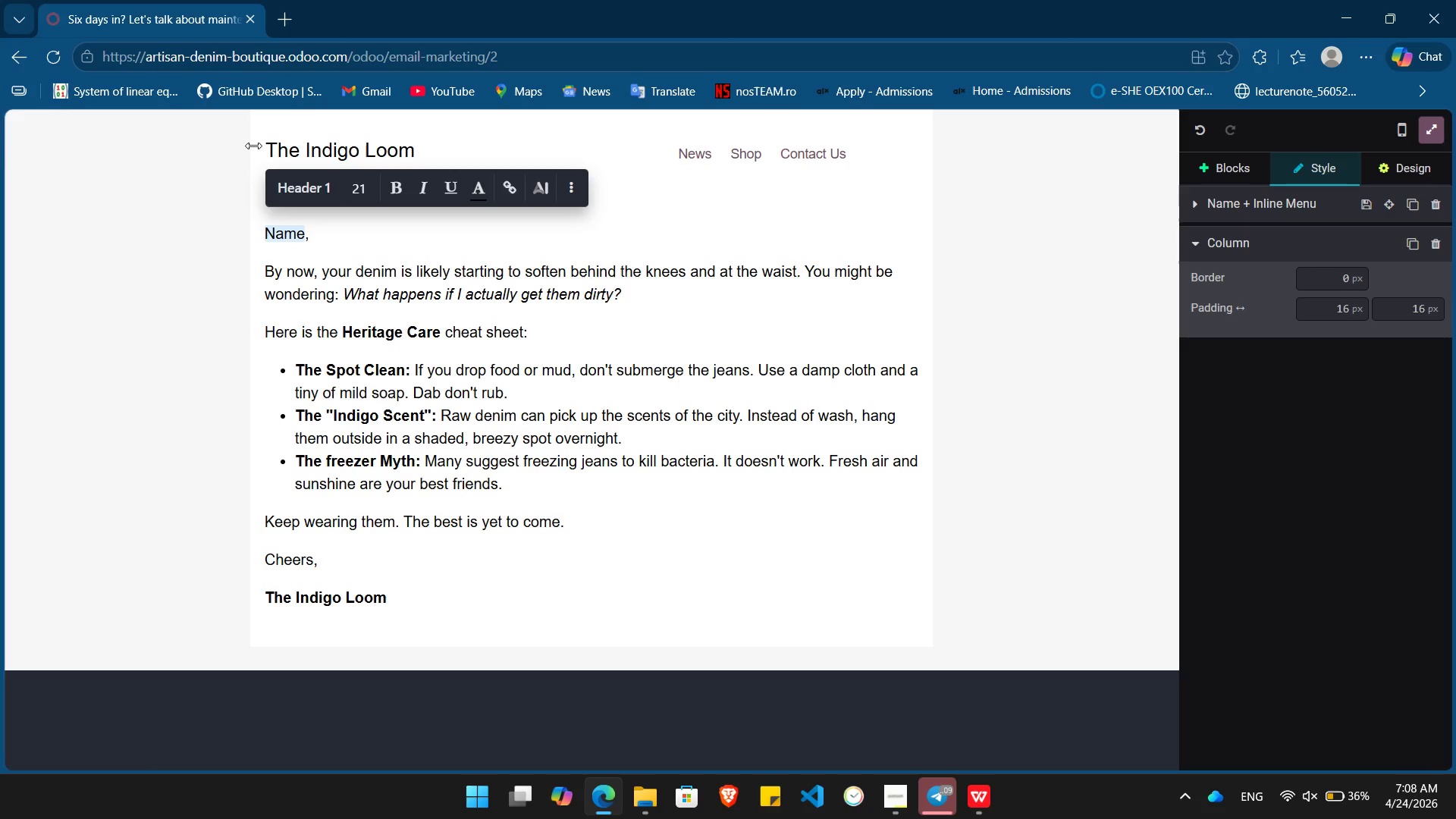 
hold_key(key=ArrowLeft, duration=0.72)
 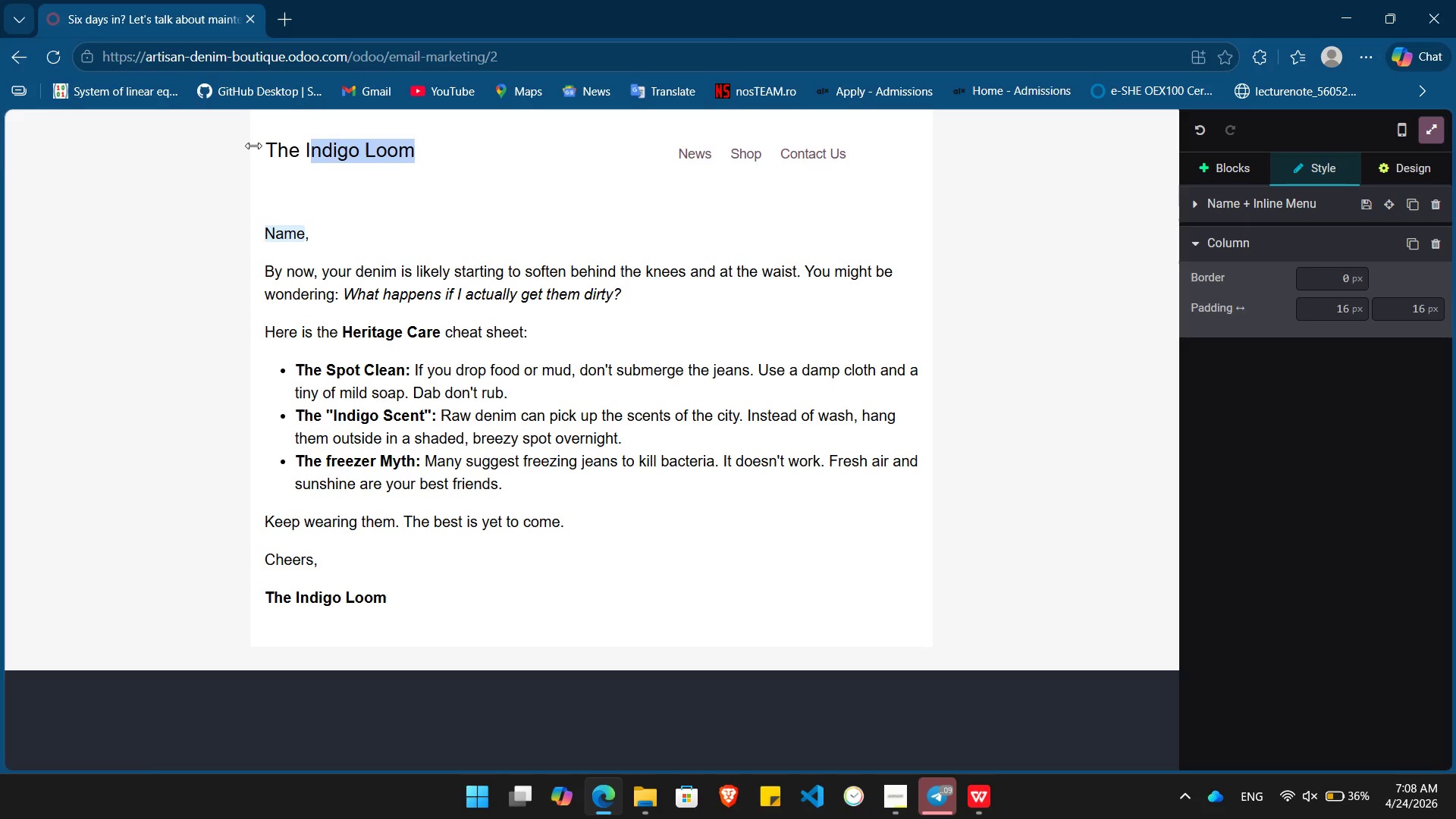 
key(Shift+ArrowLeft)
 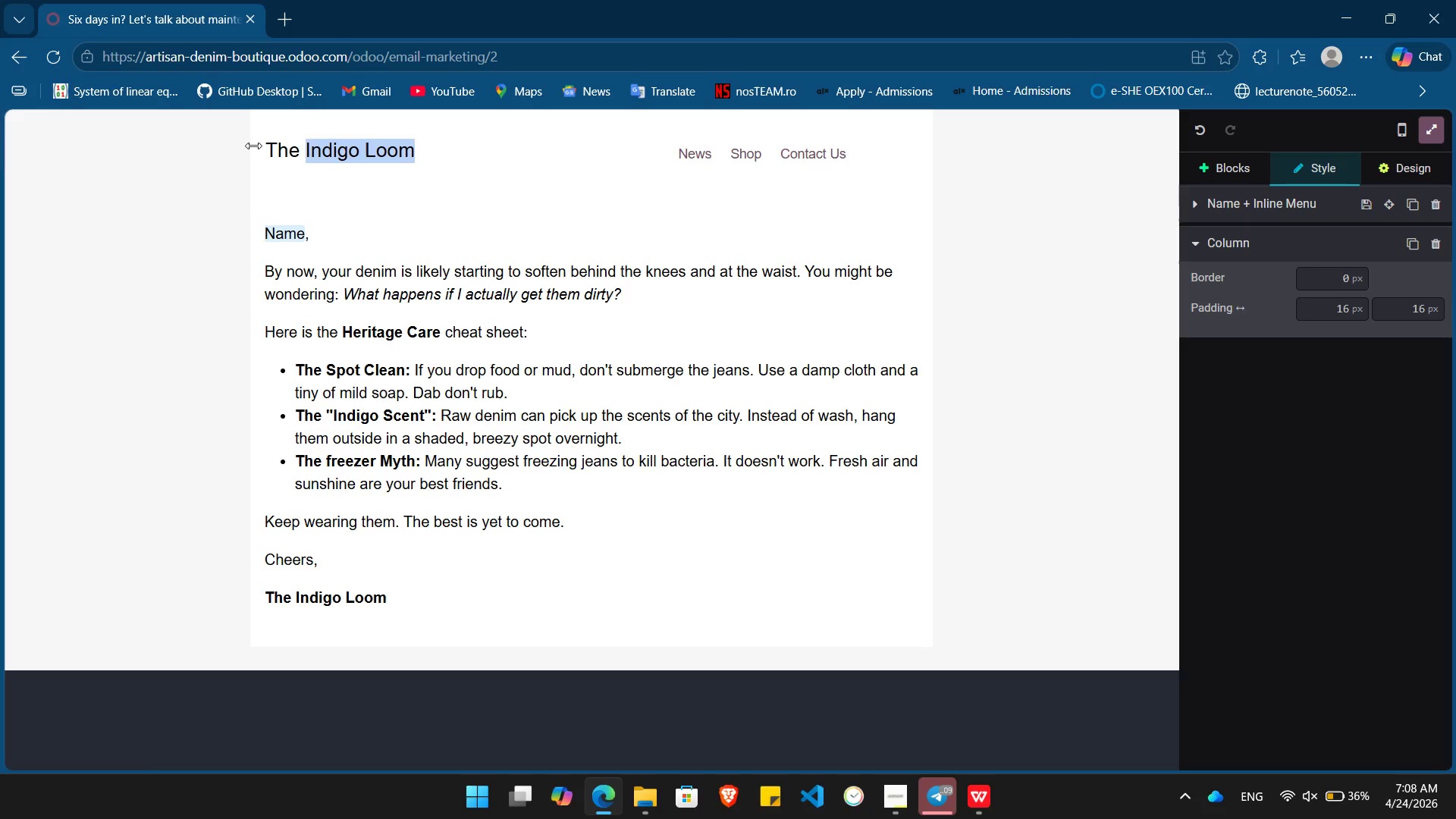 
key(Shift+ArrowLeft)
 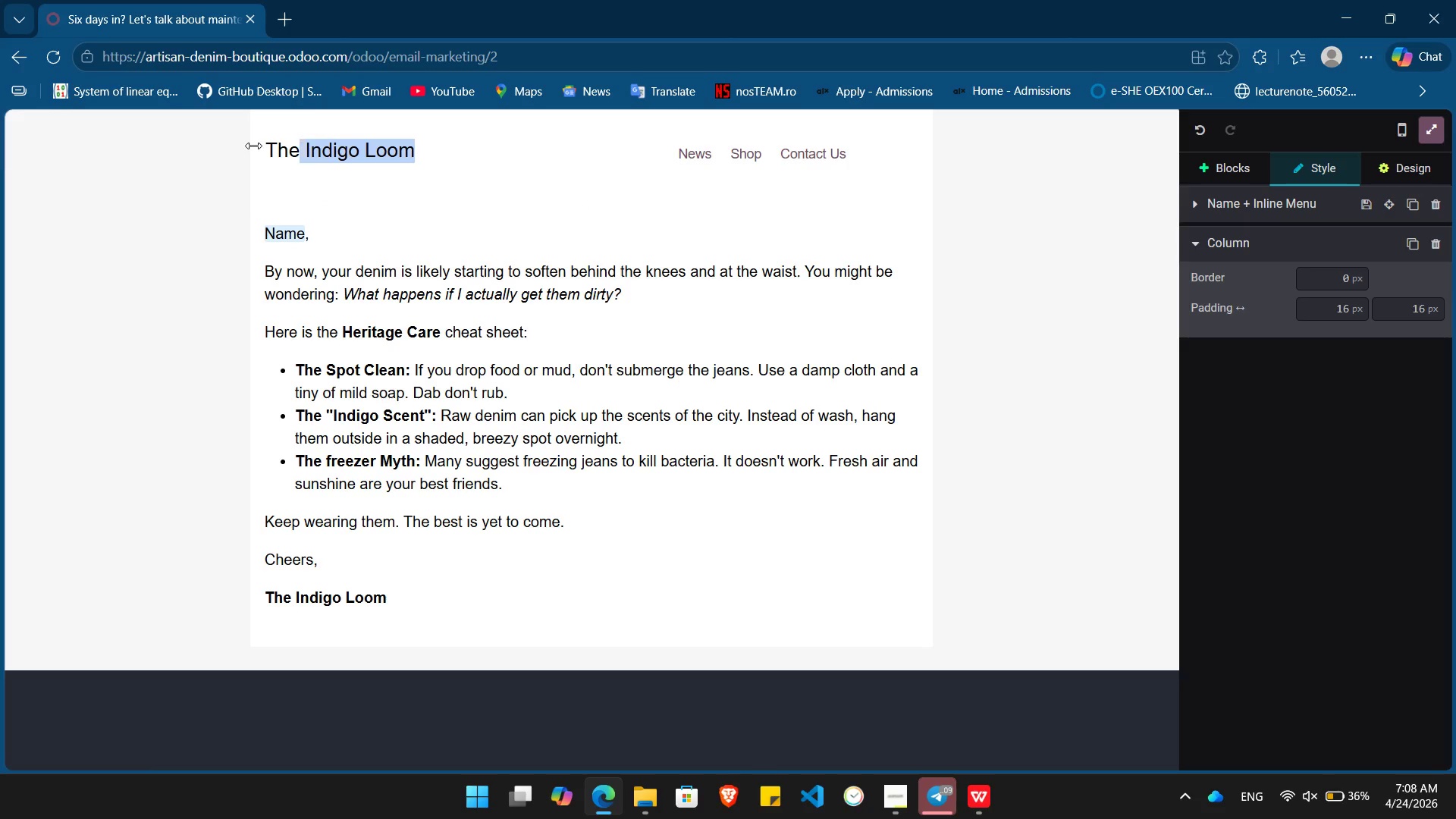 
key(Shift+ArrowLeft)
 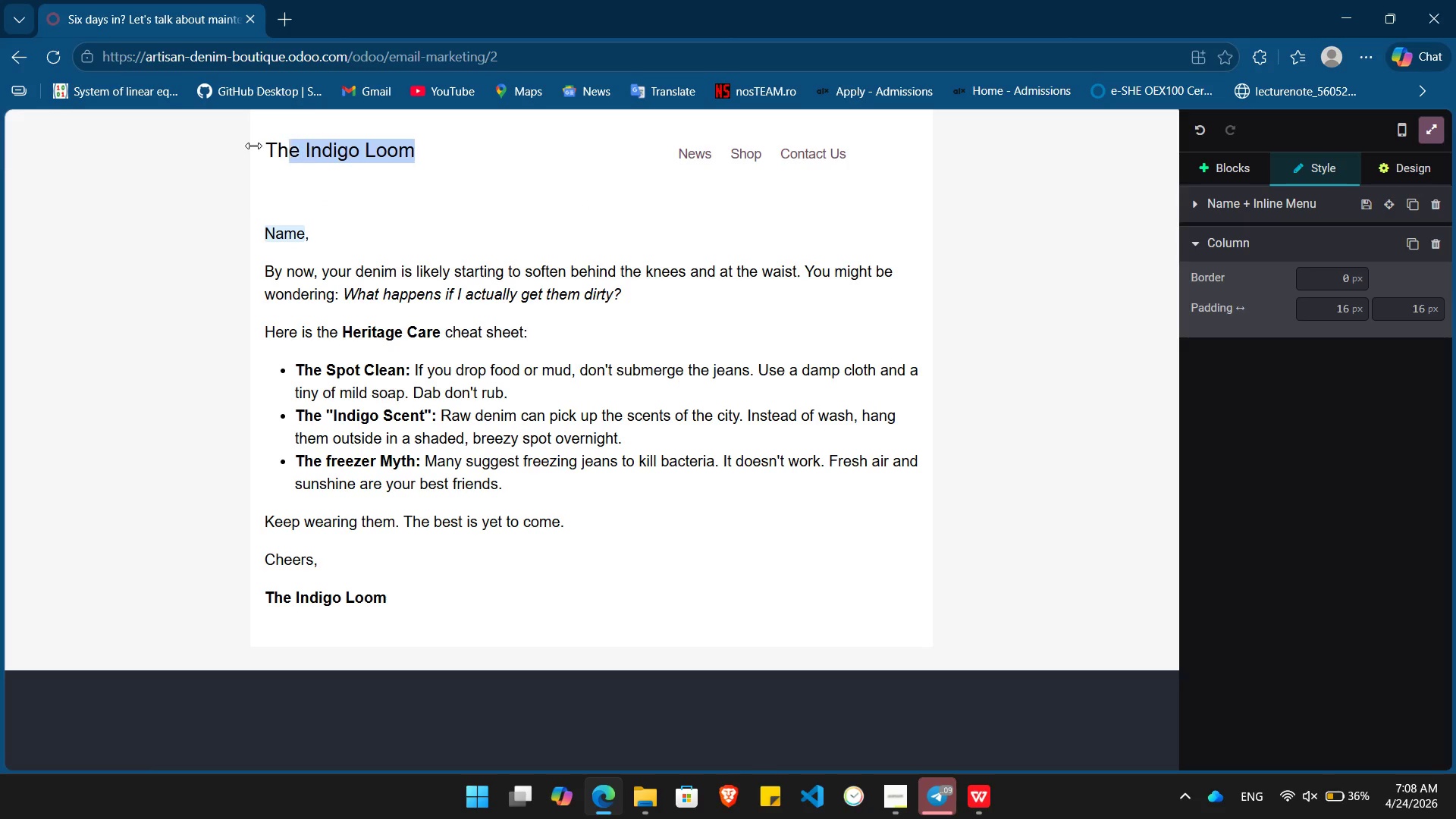 
key(Shift+ArrowLeft)
 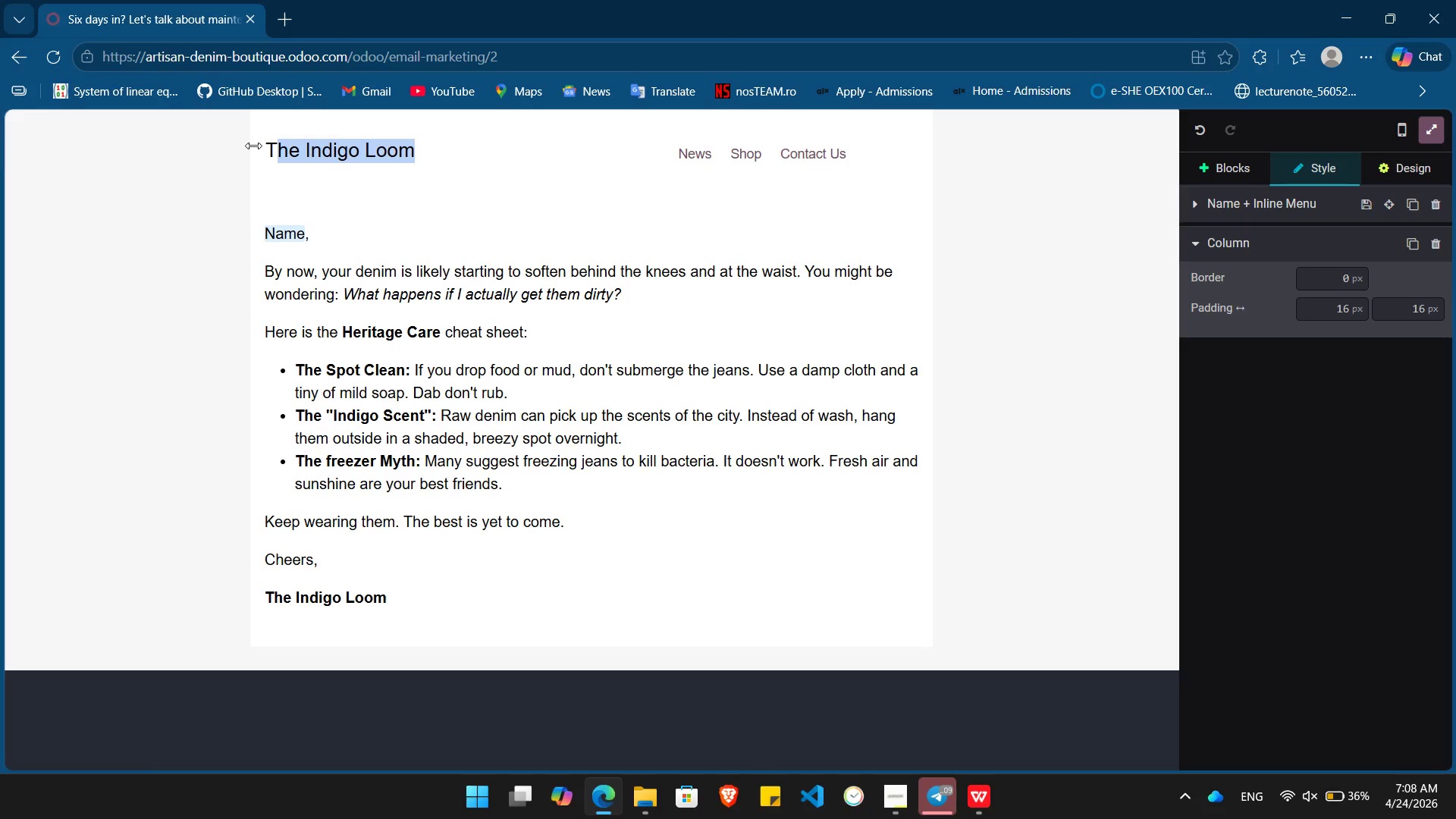 
key(Shift+ArrowLeft)
 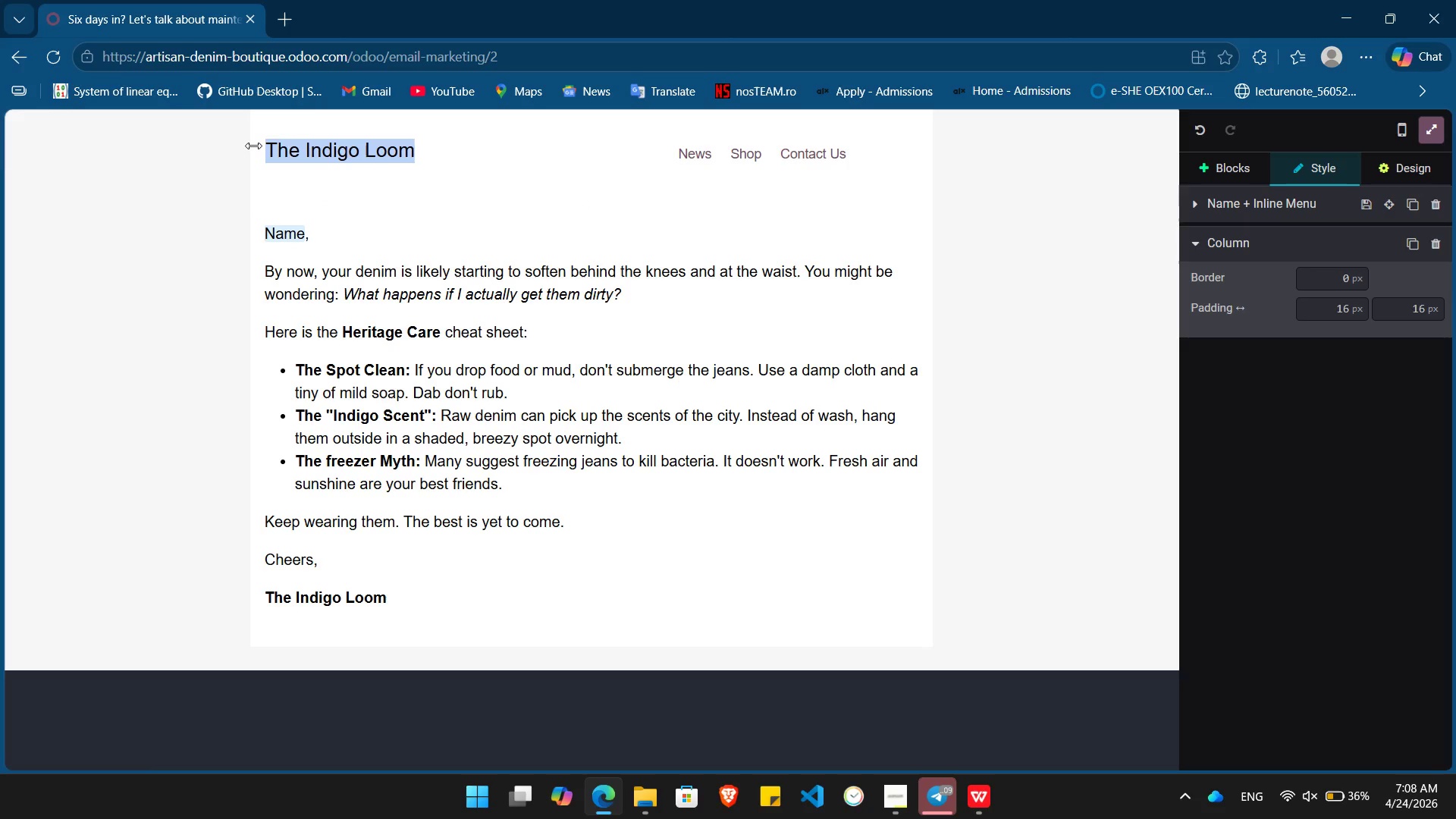 
key(Shift+ArrowLeft)
 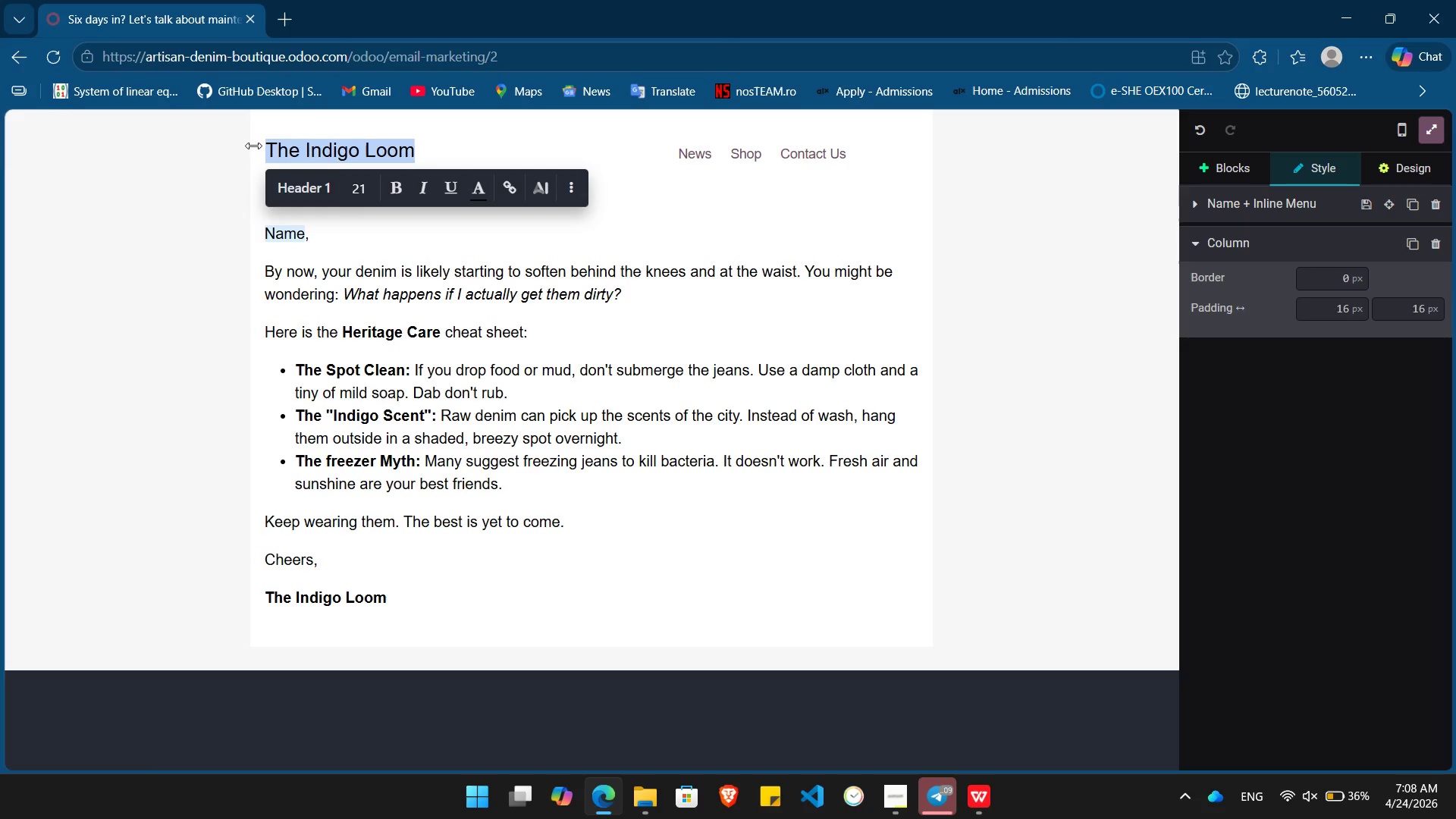 
key(Control+ControlLeft)
 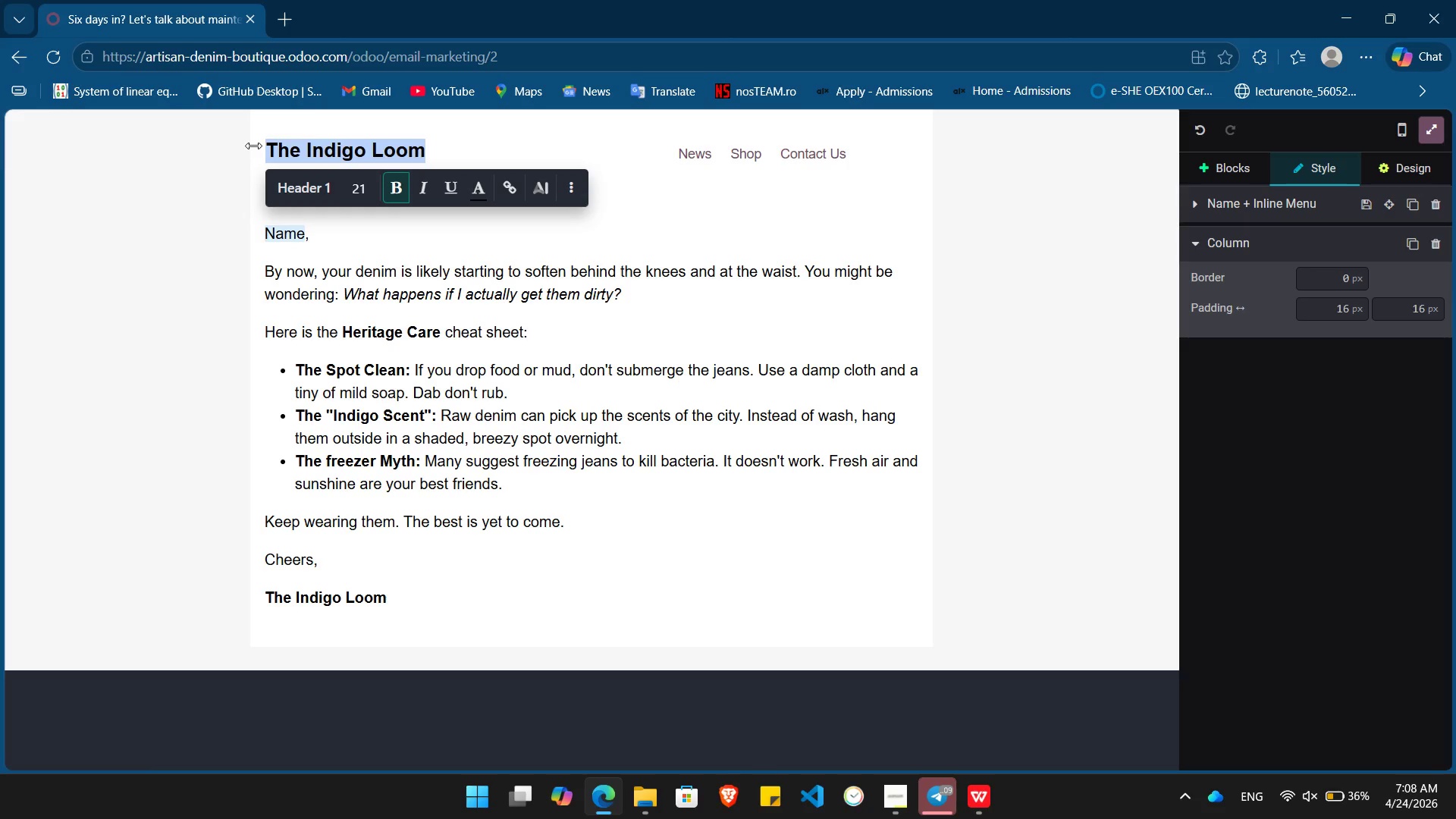 
key(Control+B)
 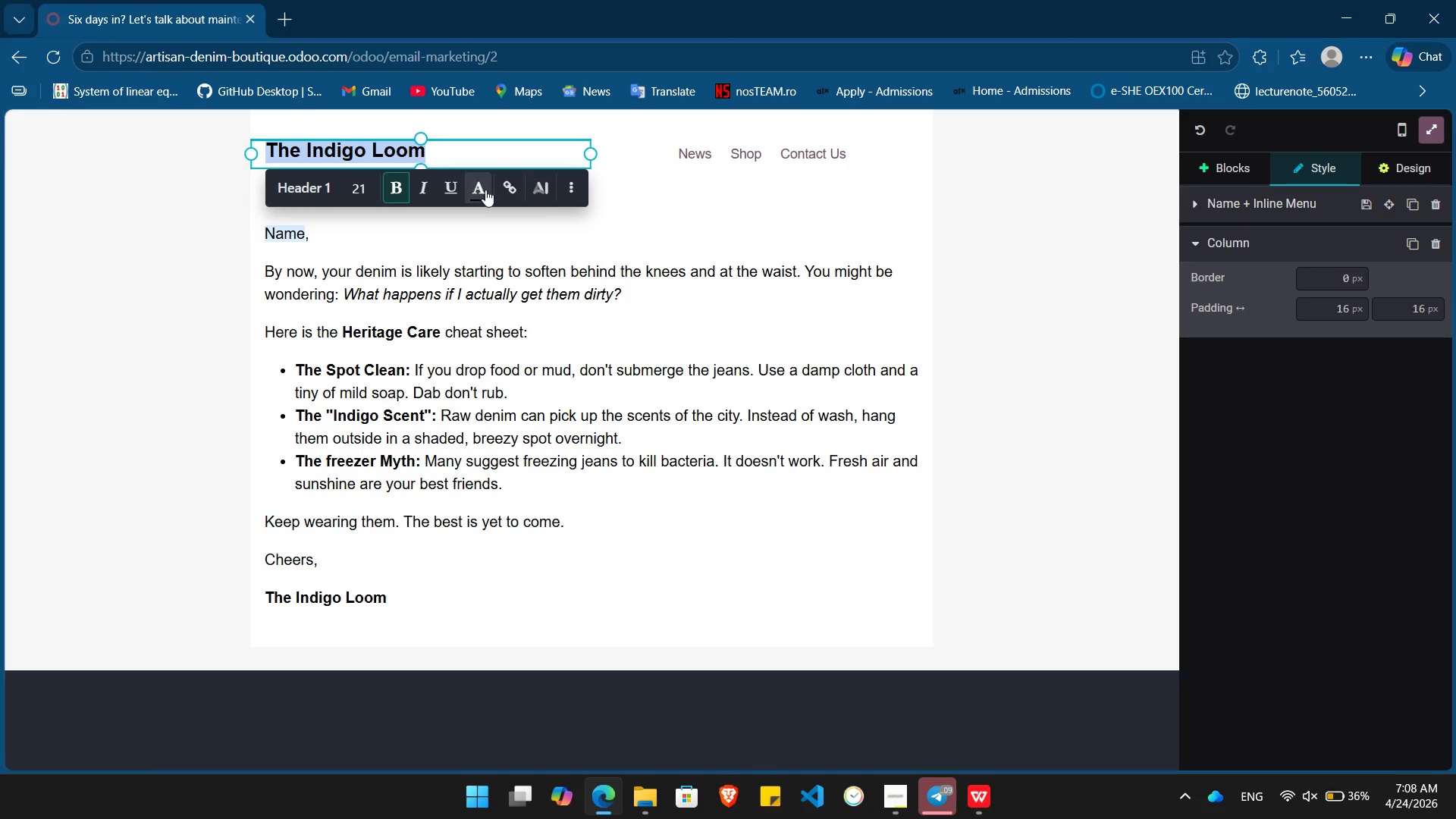 
left_click([477, 189])
 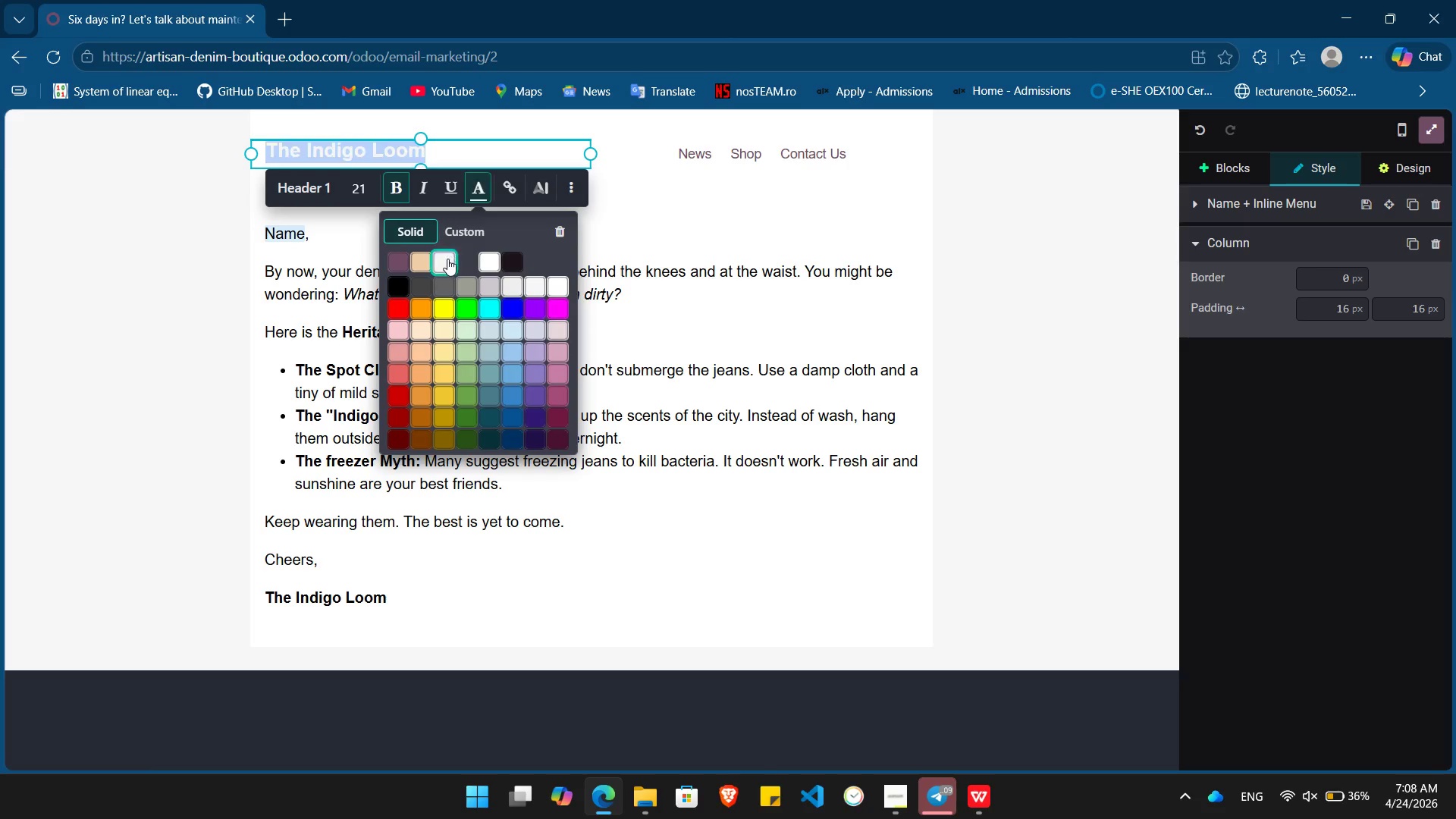 
left_click([447, 259])
 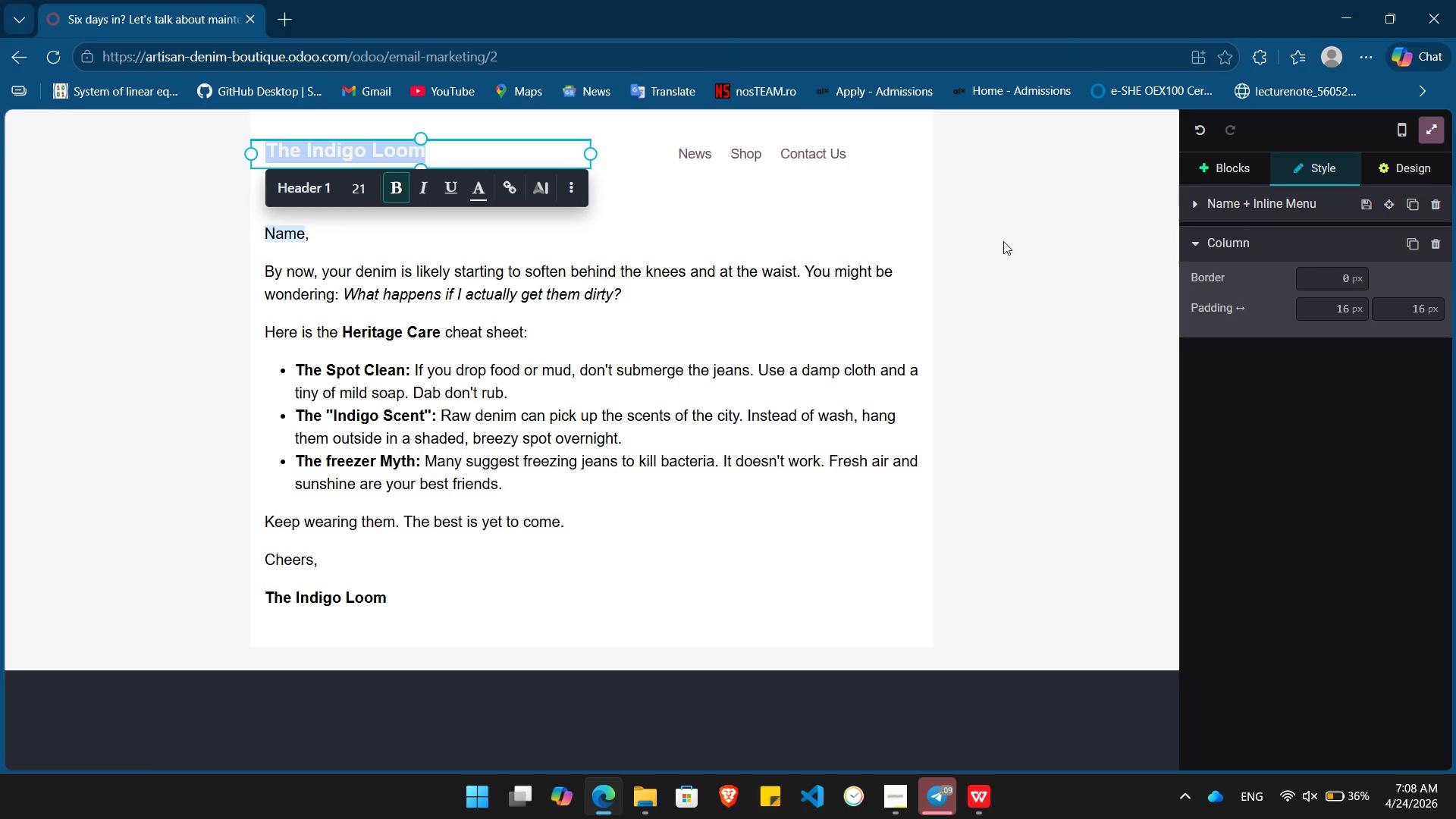 
left_click([1003, 241])
 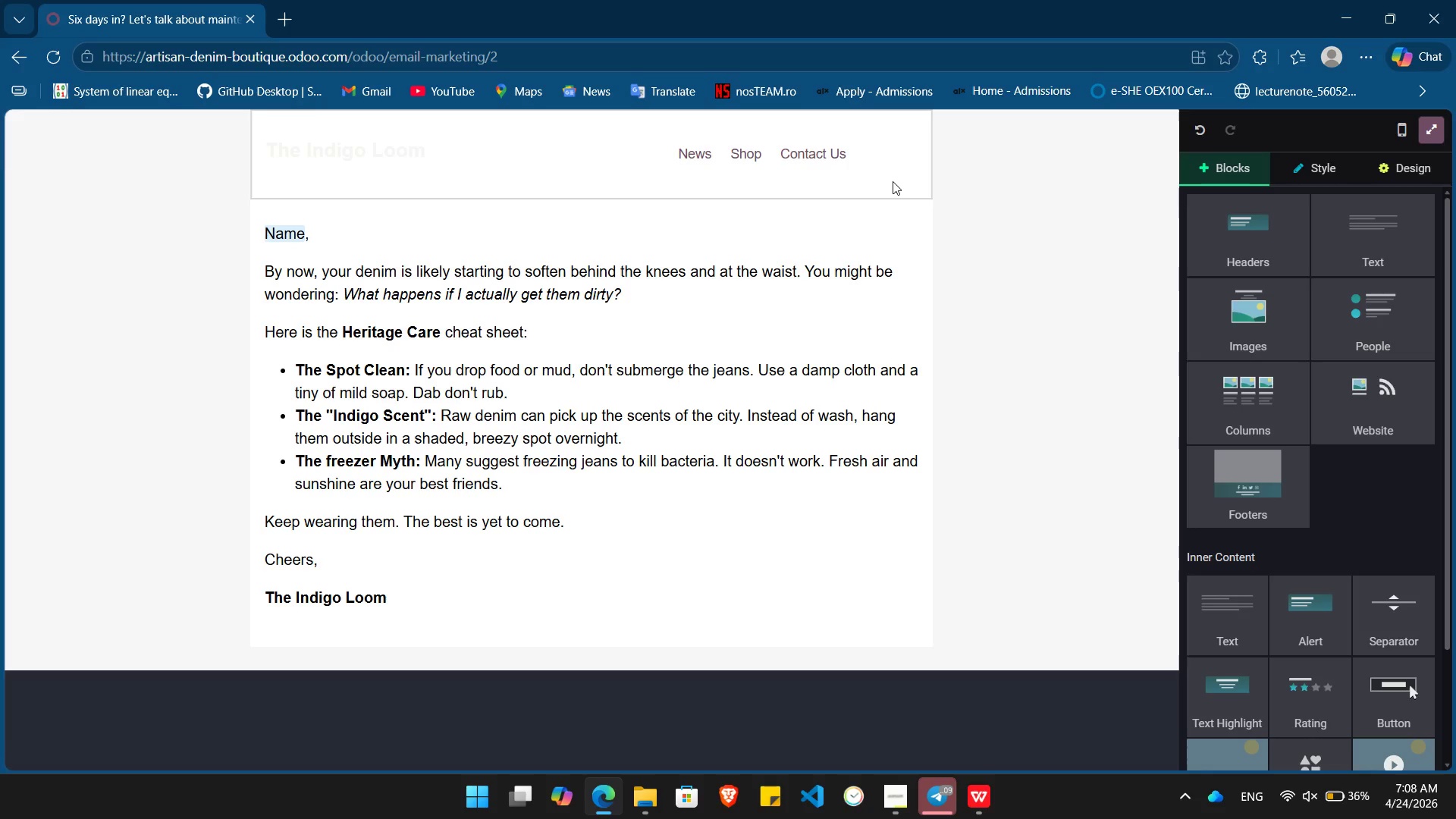 
left_click([893, 181])
 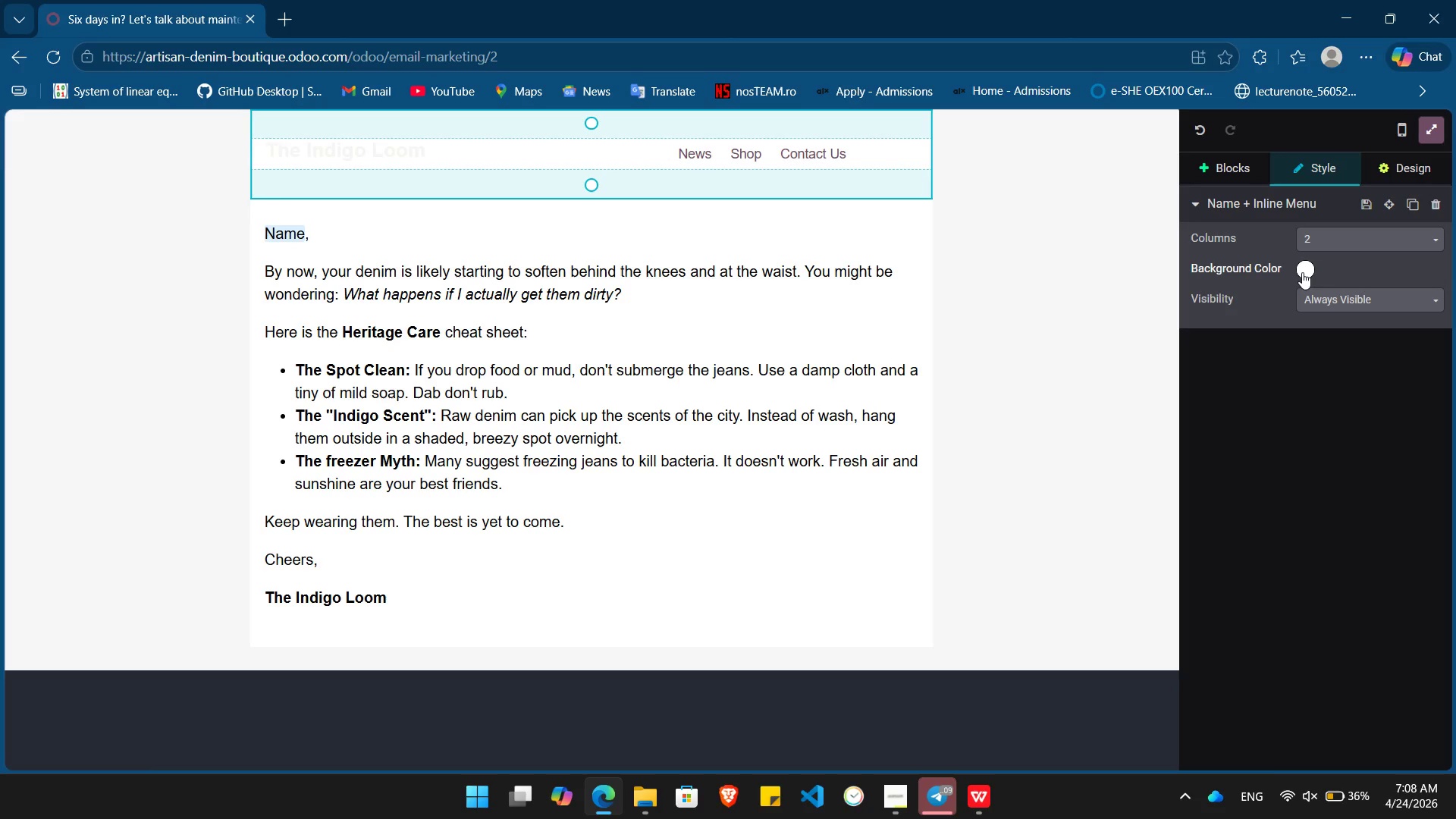 
left_click([1305, 277])
 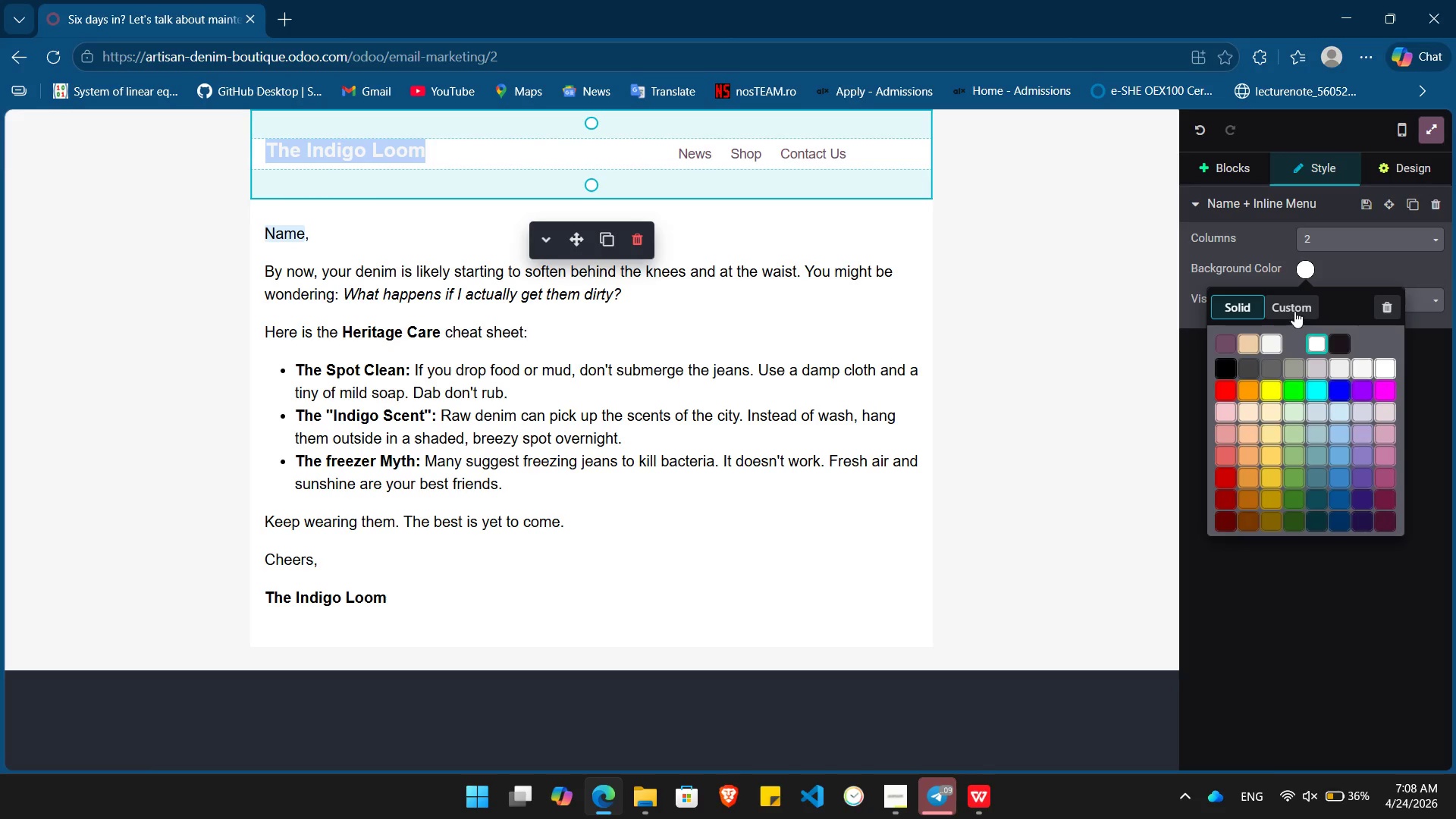 
left_click([1294, 306])
 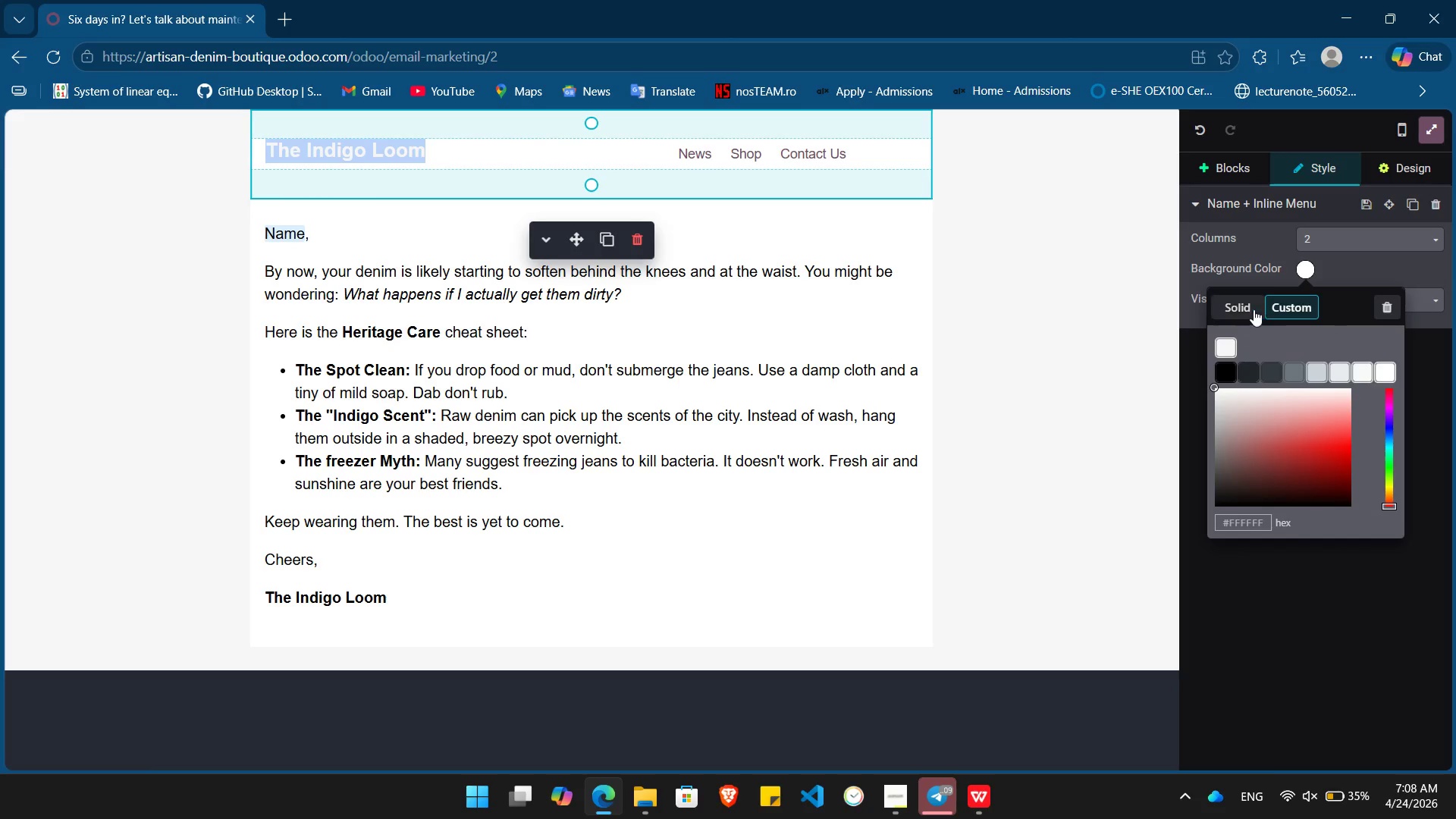 
left_click([1234, 303])
 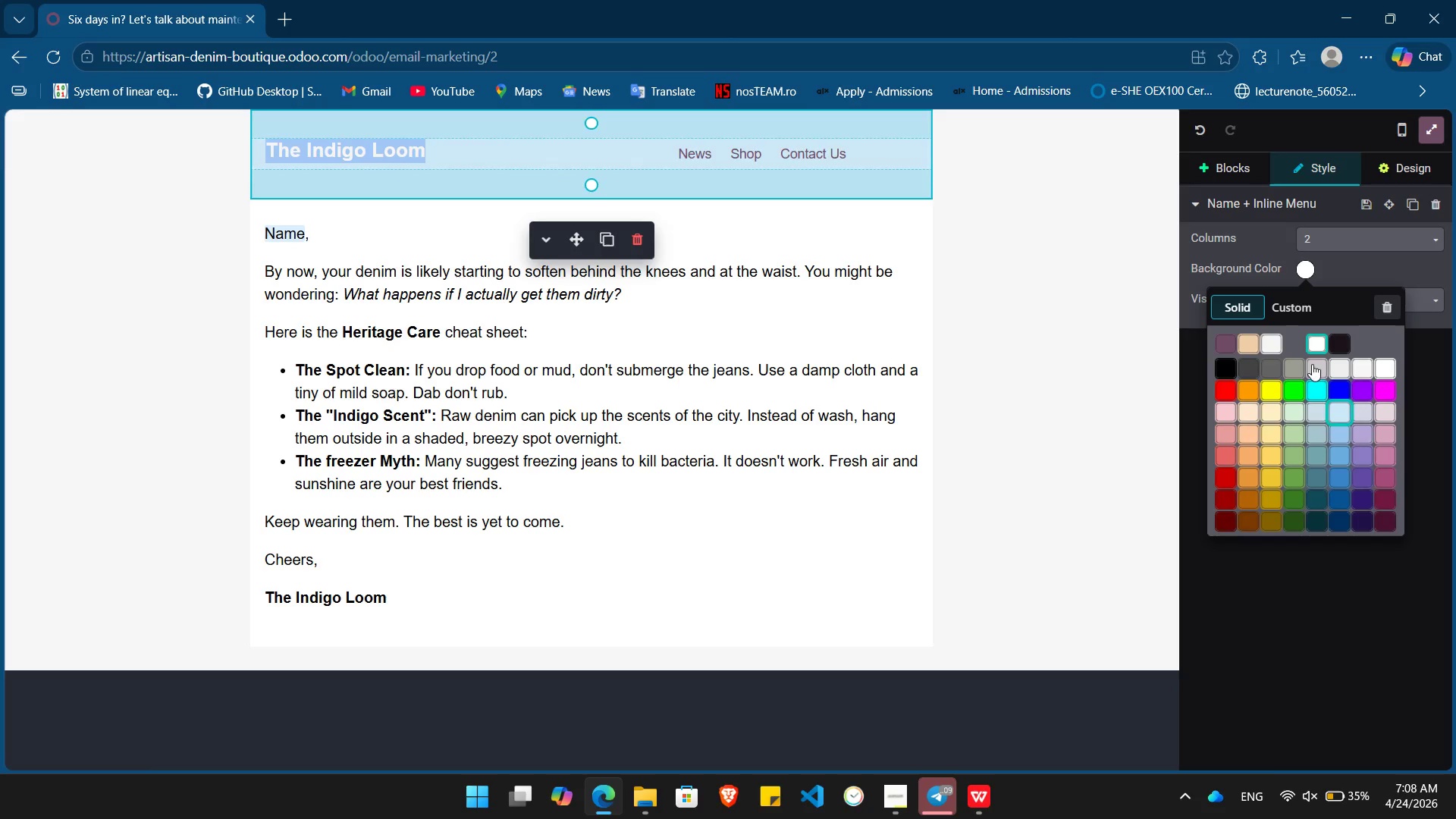 
left_click([1293, 309])
 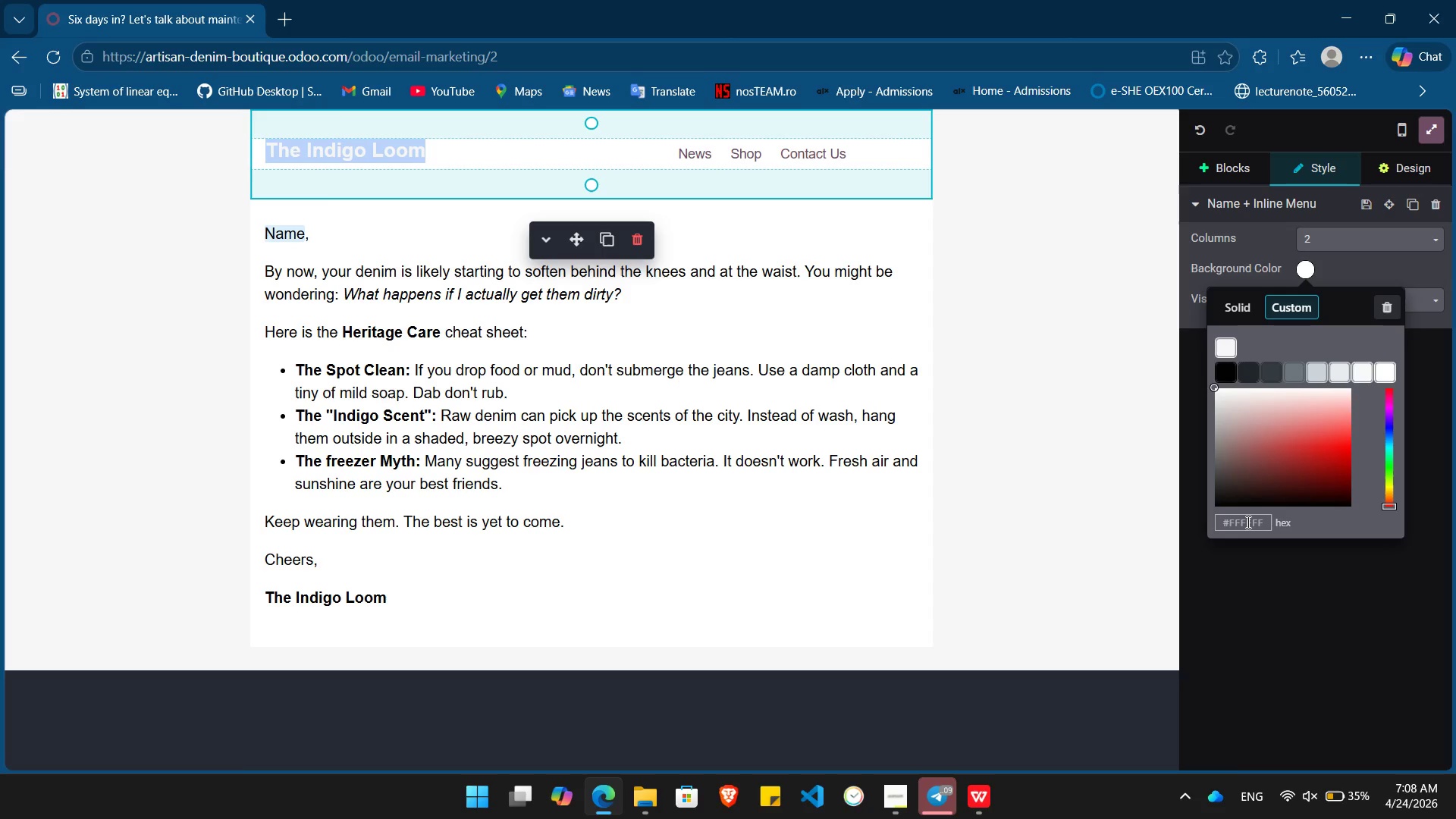 
double_click([1247, 522])
 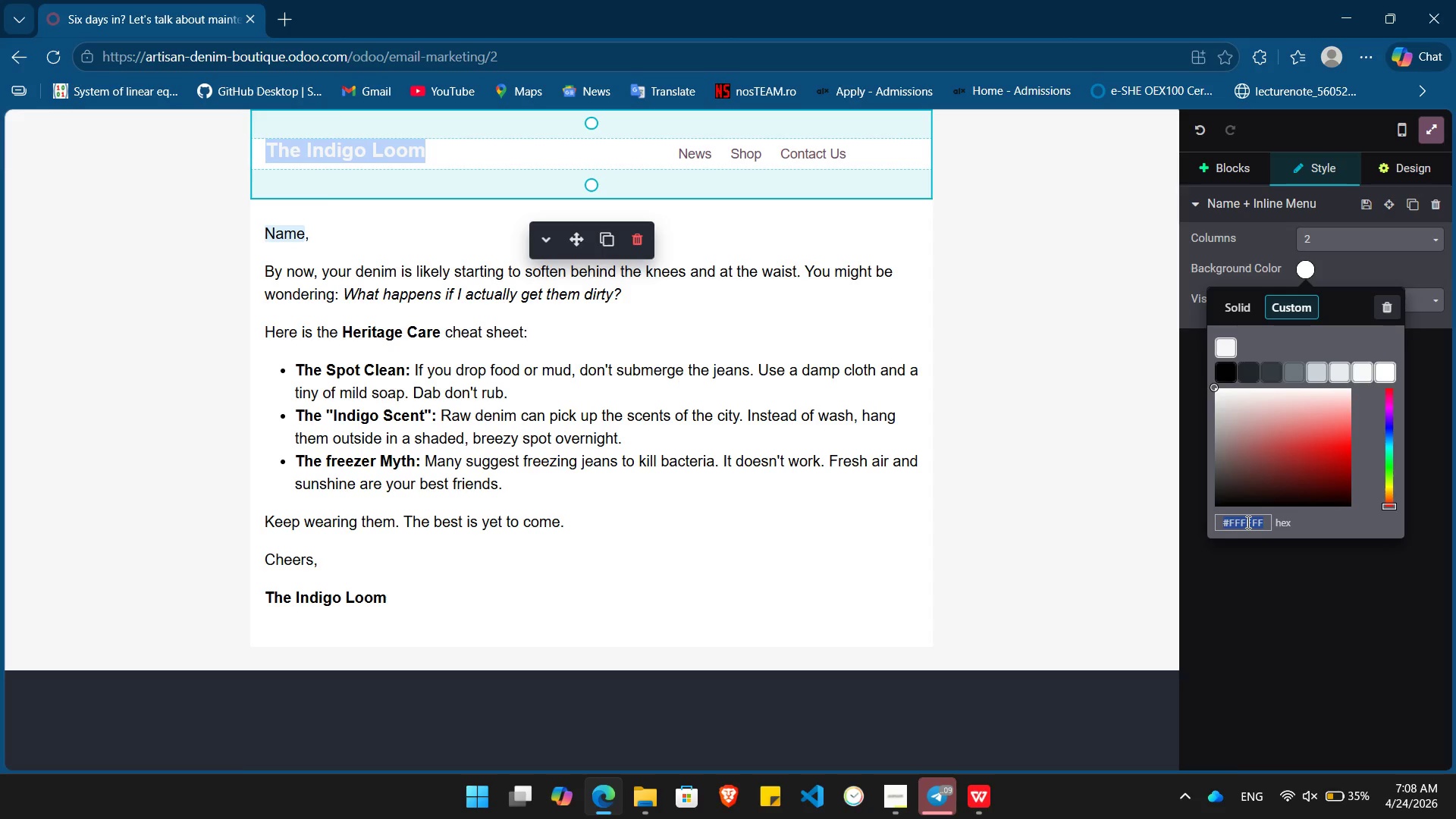 
type(#1b)
key(Backspace)
type(a23)
 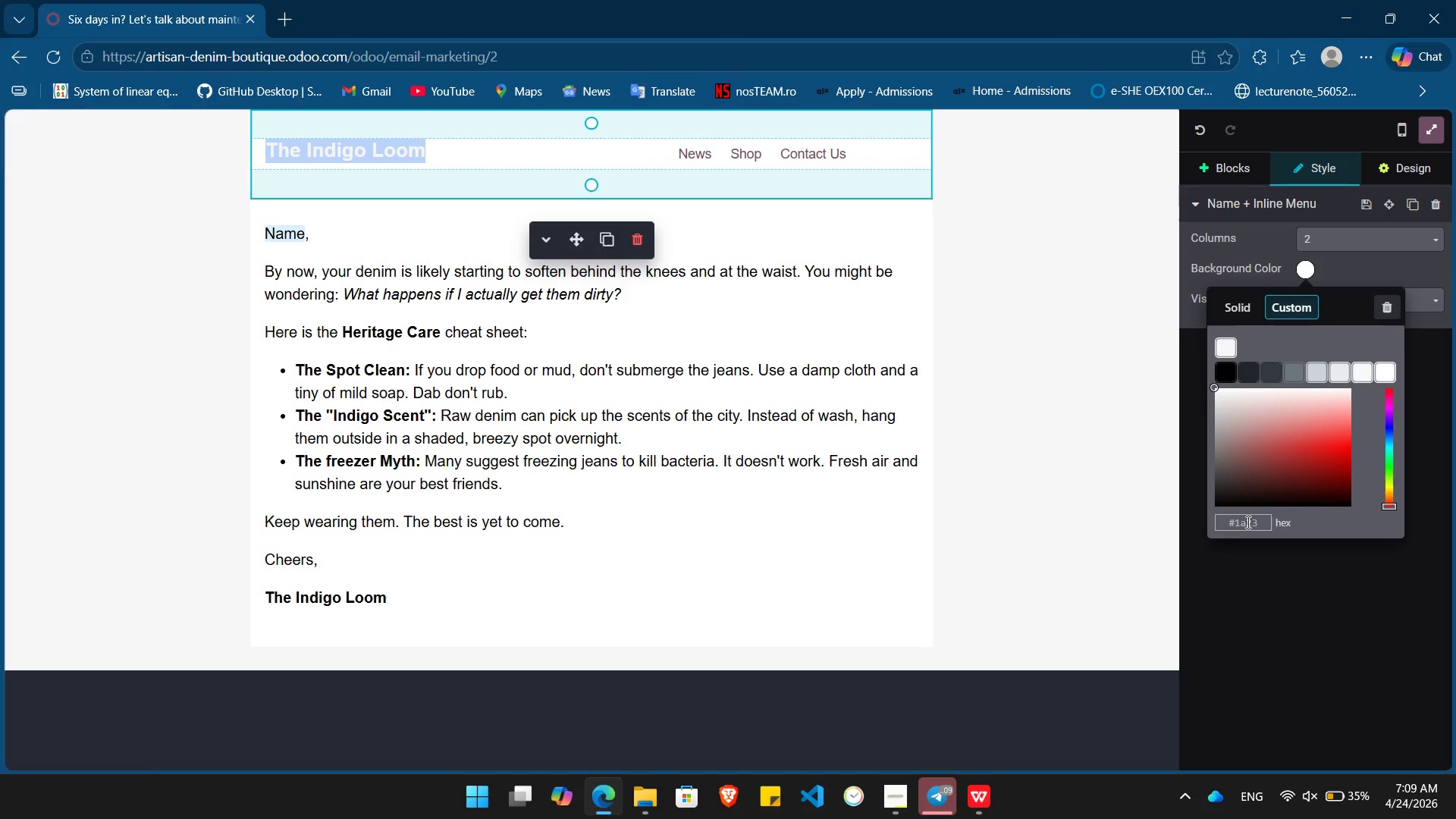 
type(7e)
 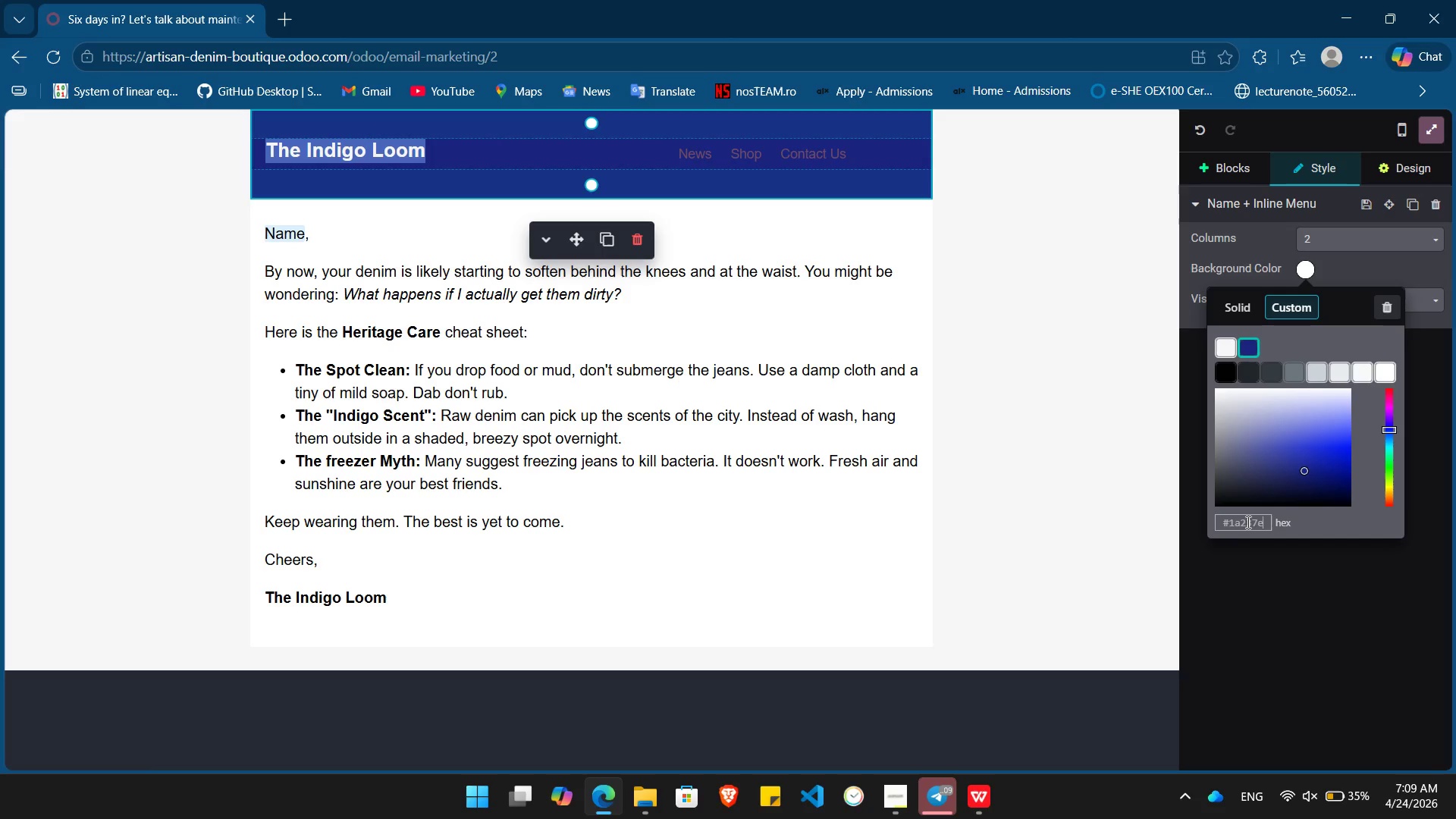 
hold_key(key=Backspace, duration=0.41)
 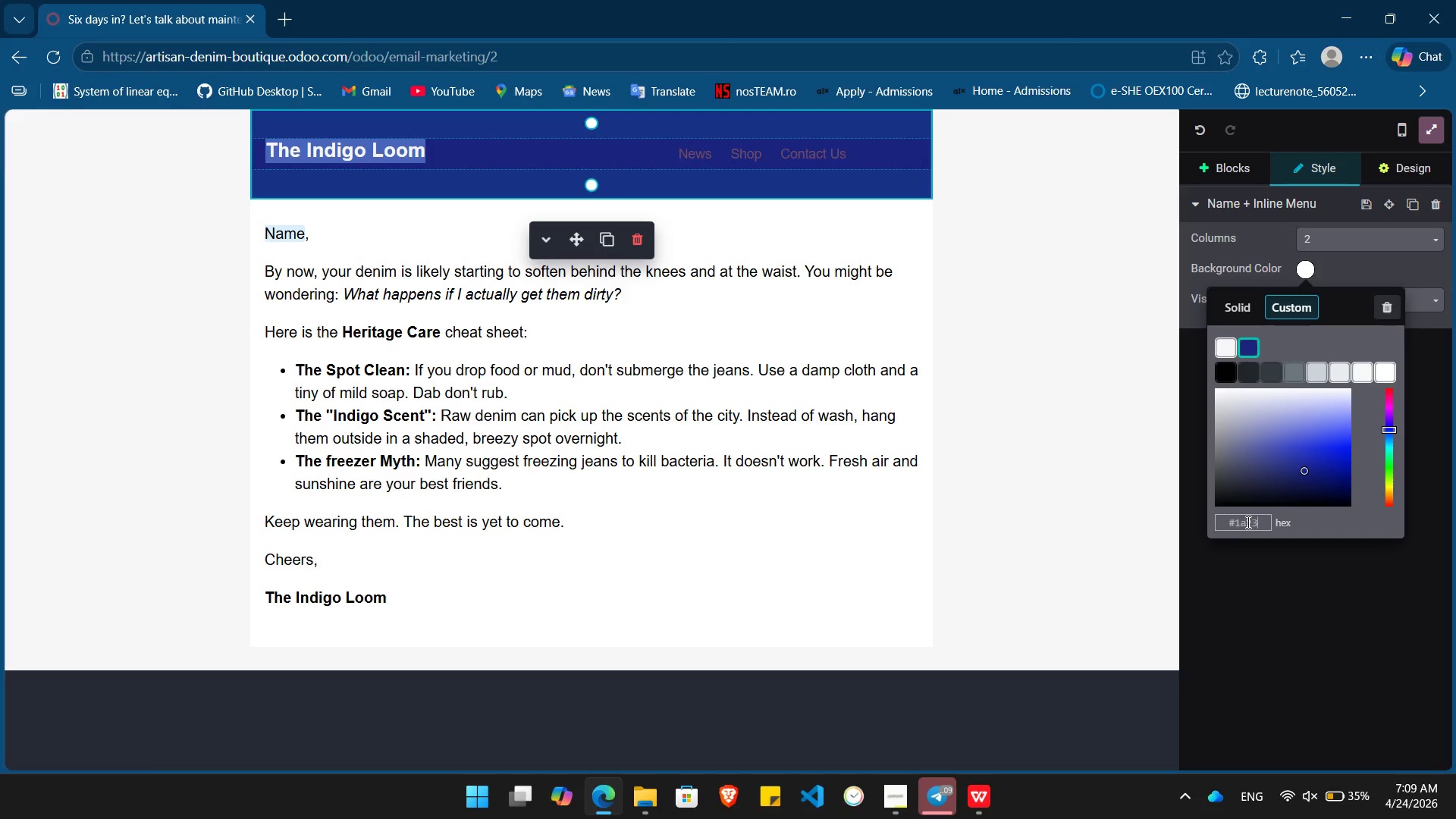 
key(Backspace)
 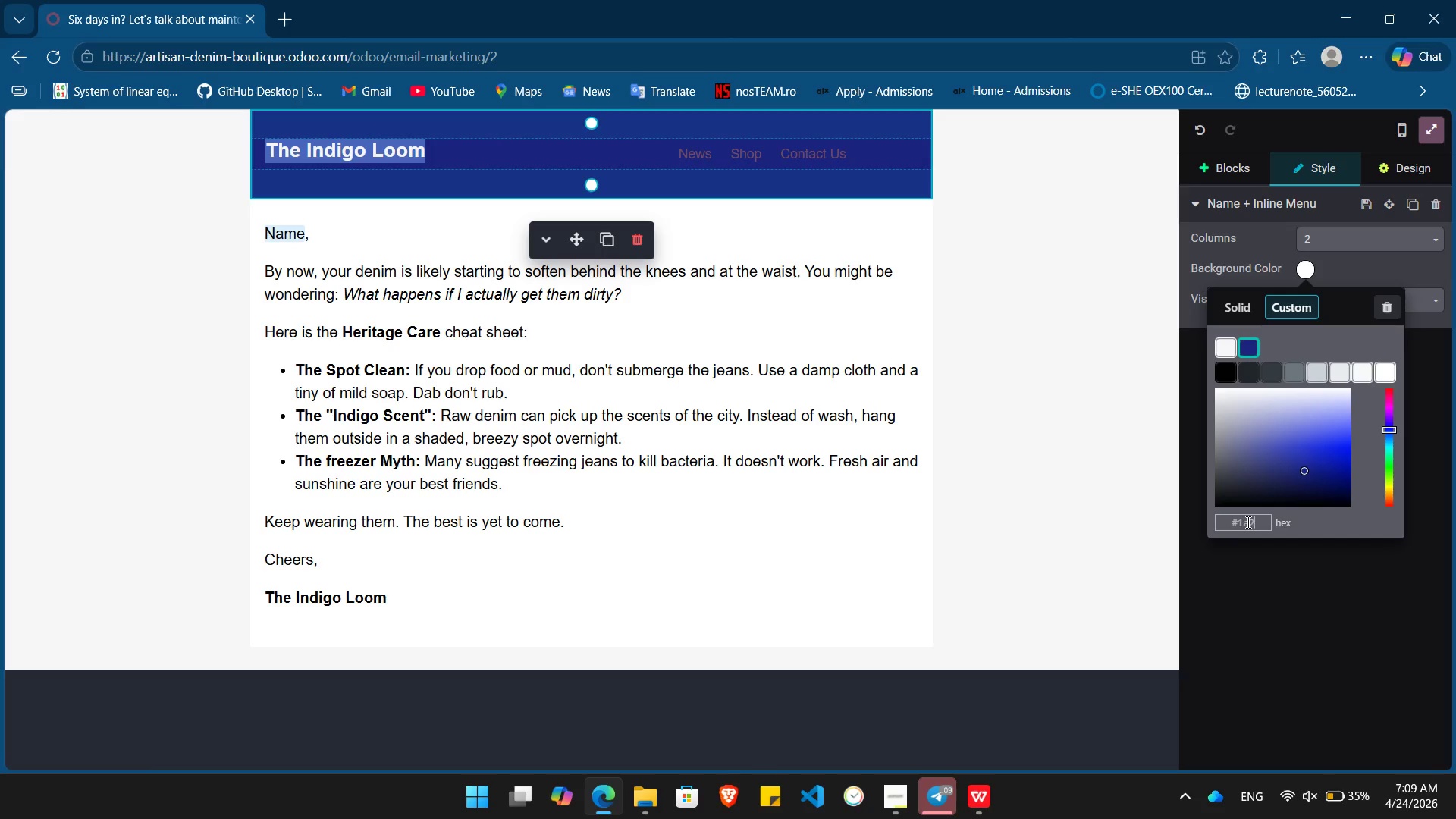 
key(Backspace)
 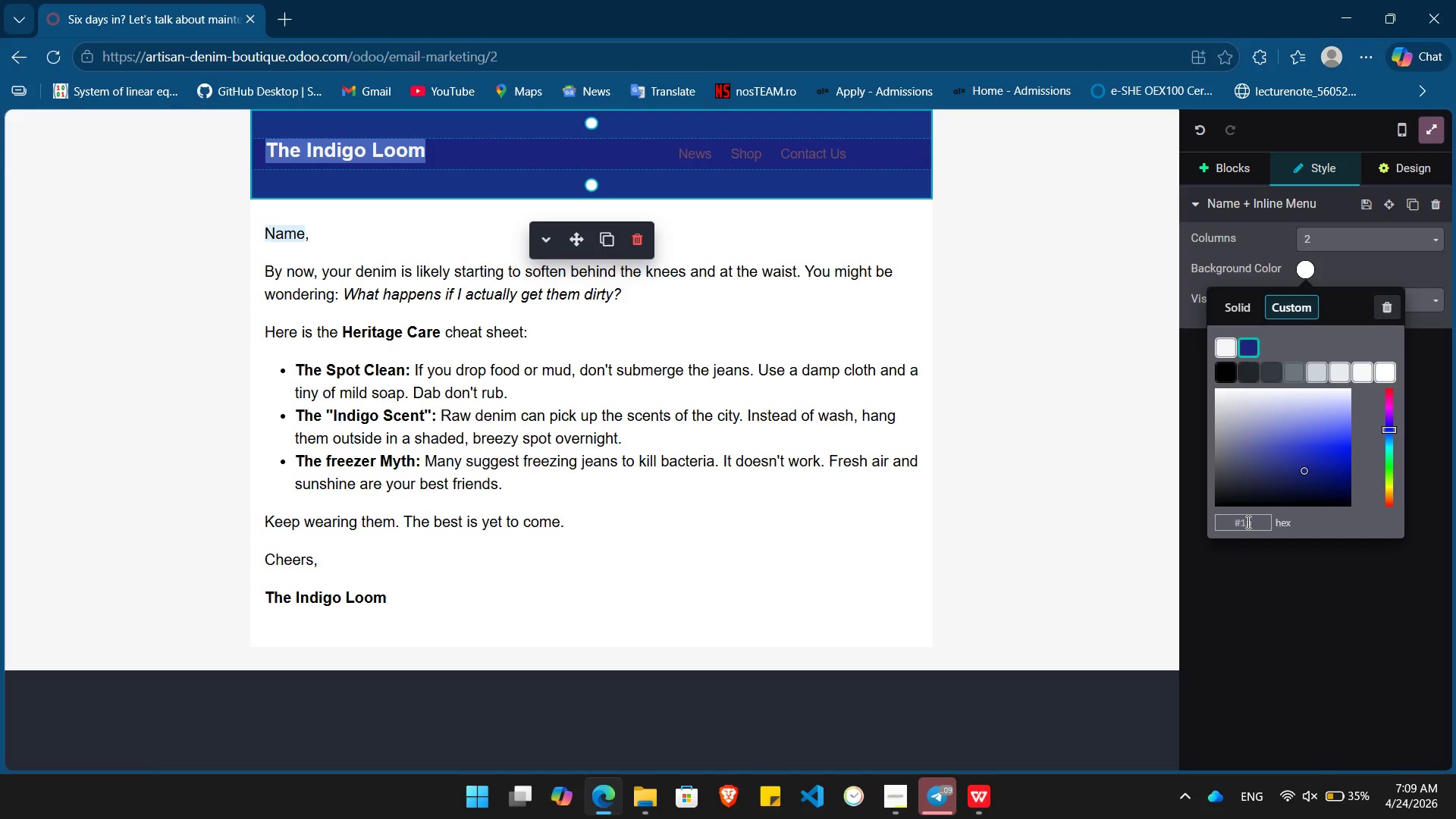 
key(Backspace)
 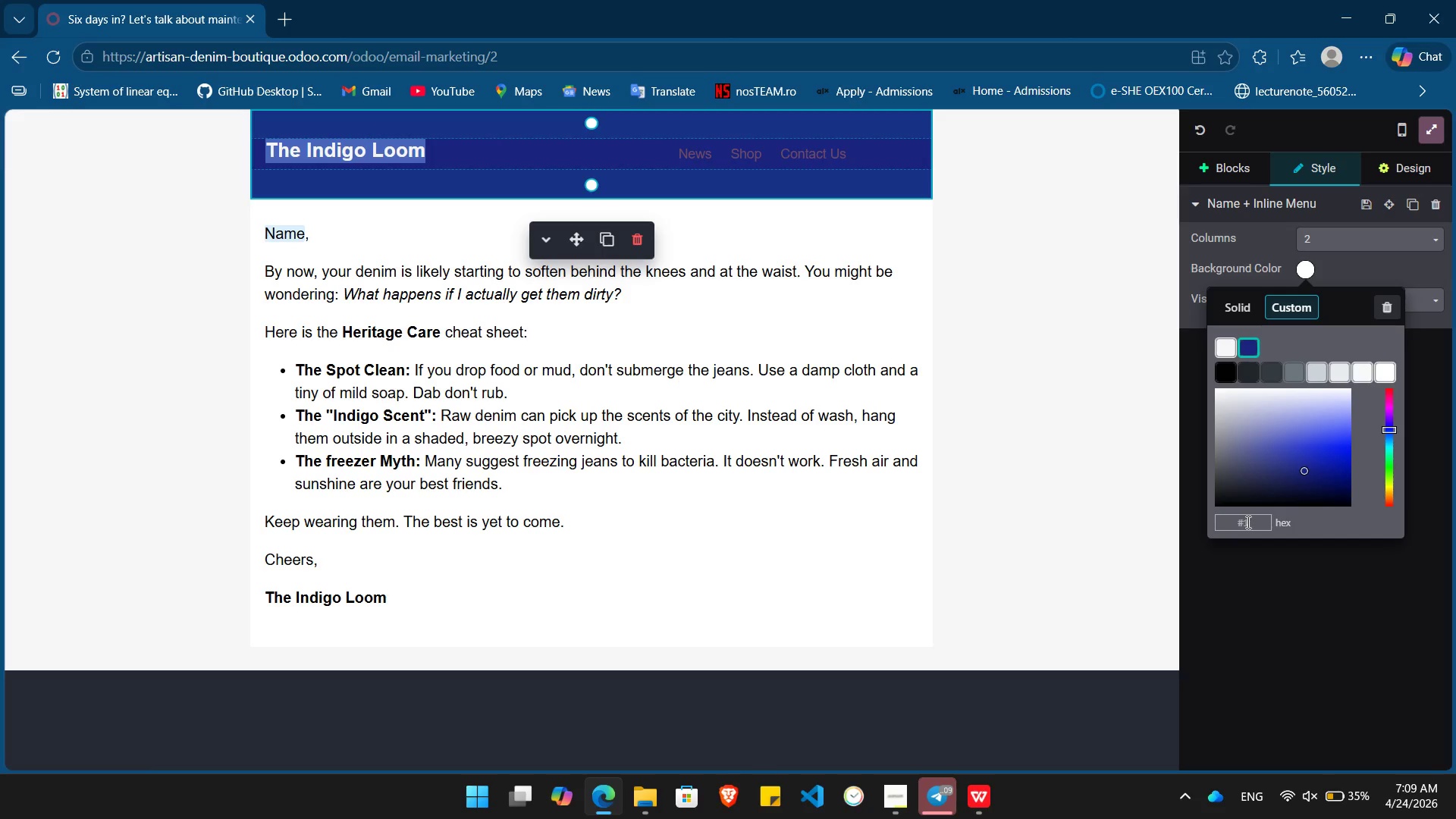 
key(Backspace)
 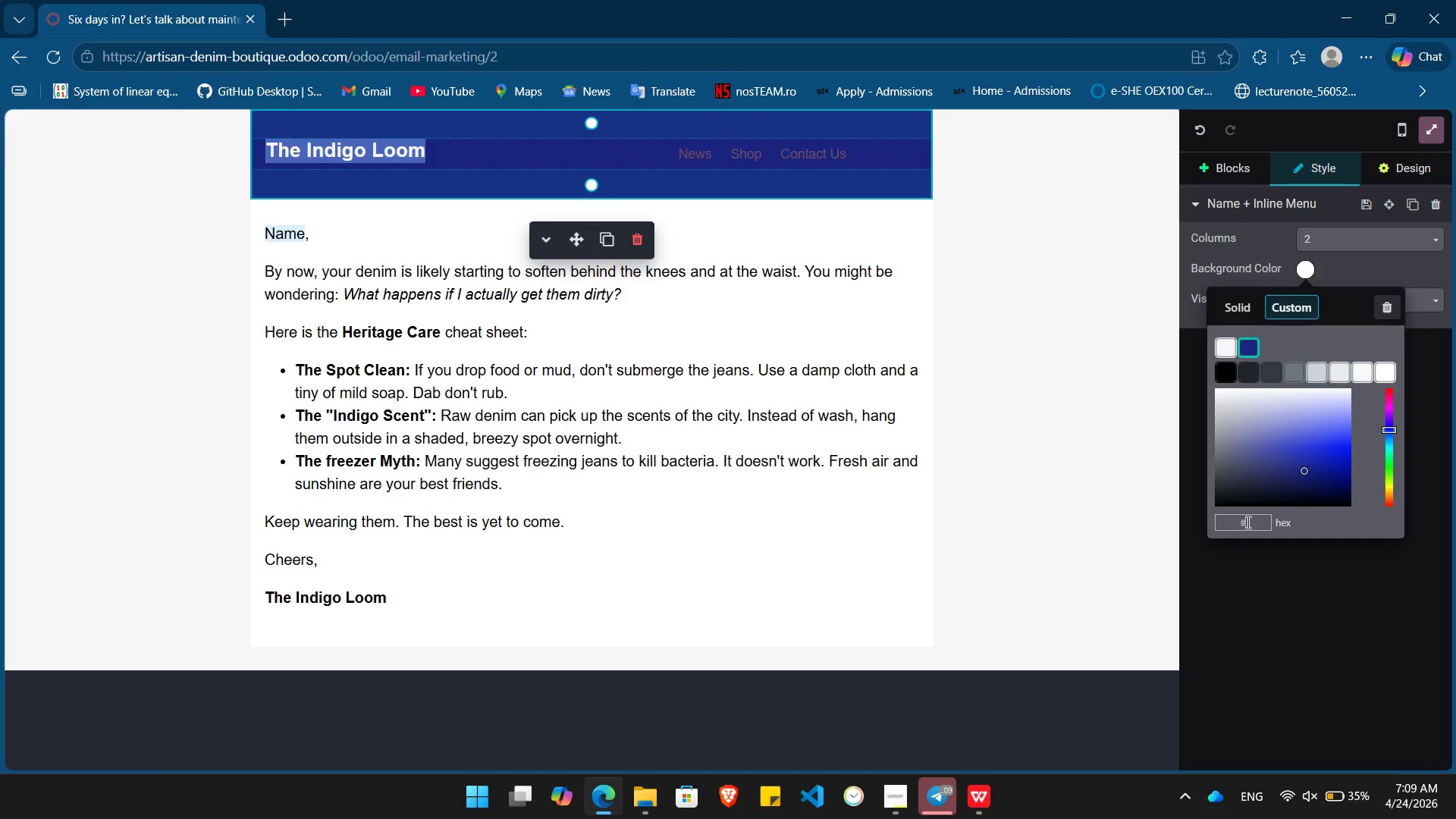 
key(Backspace)
 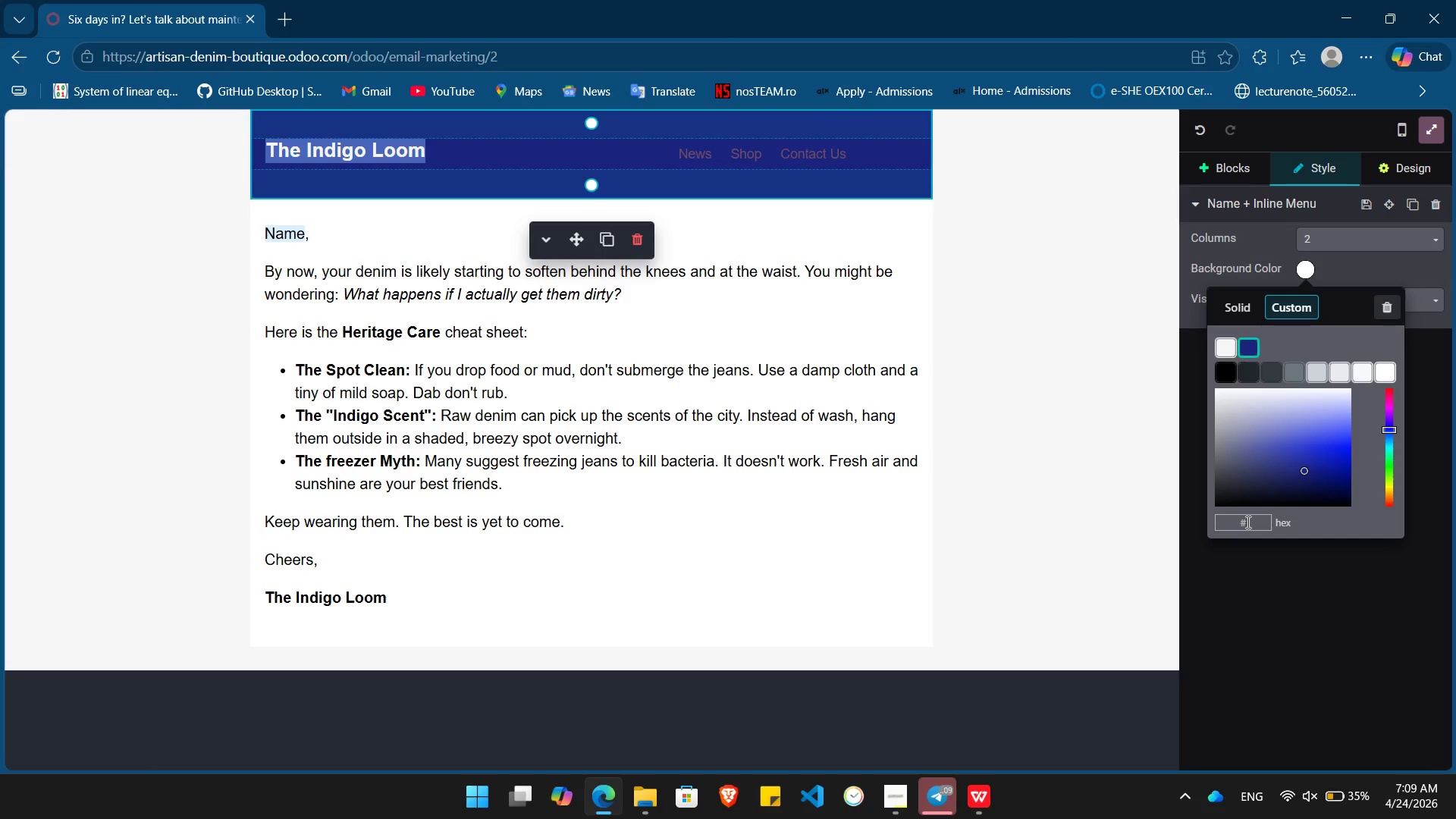 
wait(8.55)
 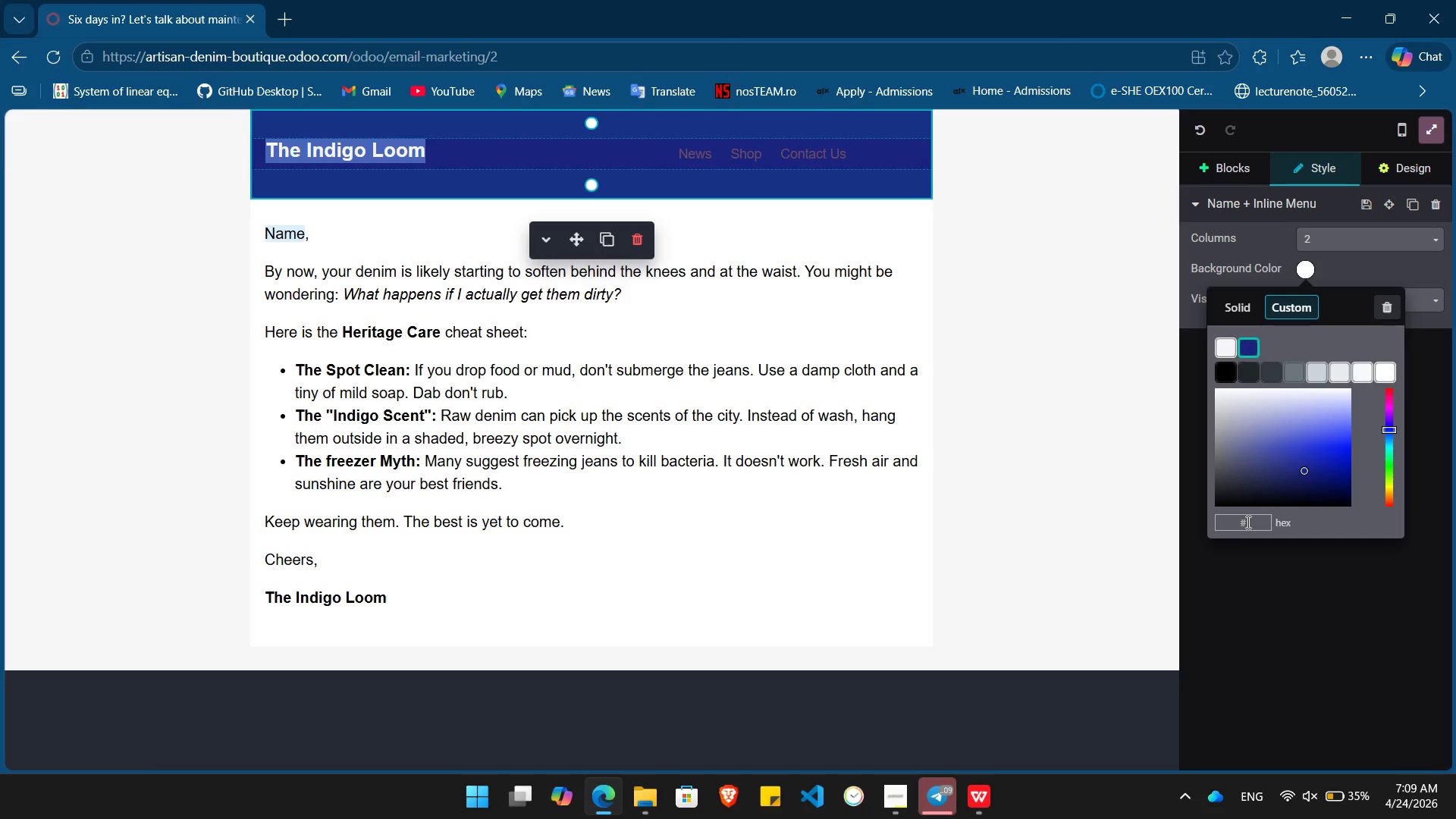 
key(Numpad1)
 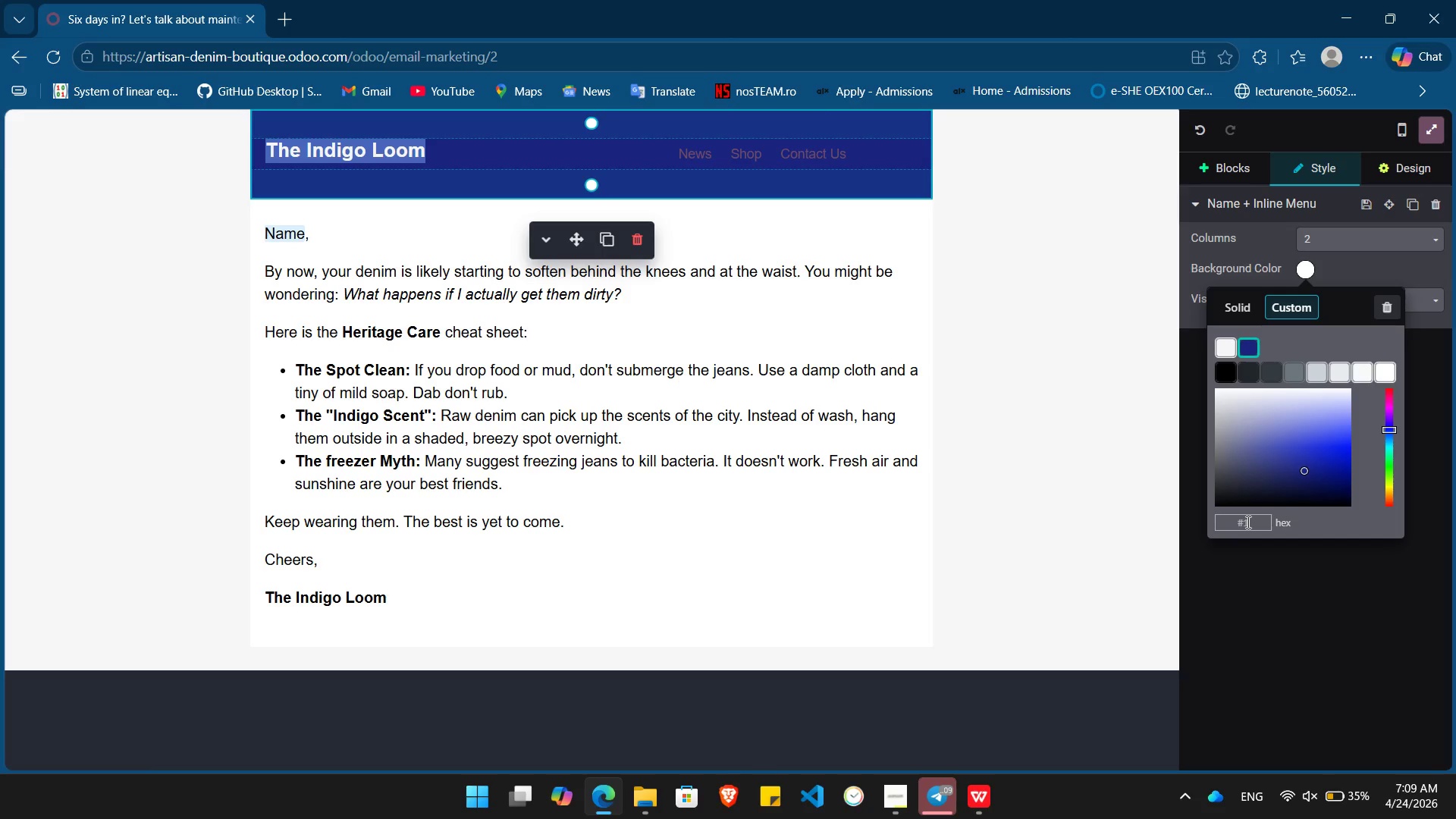 
key(B)
 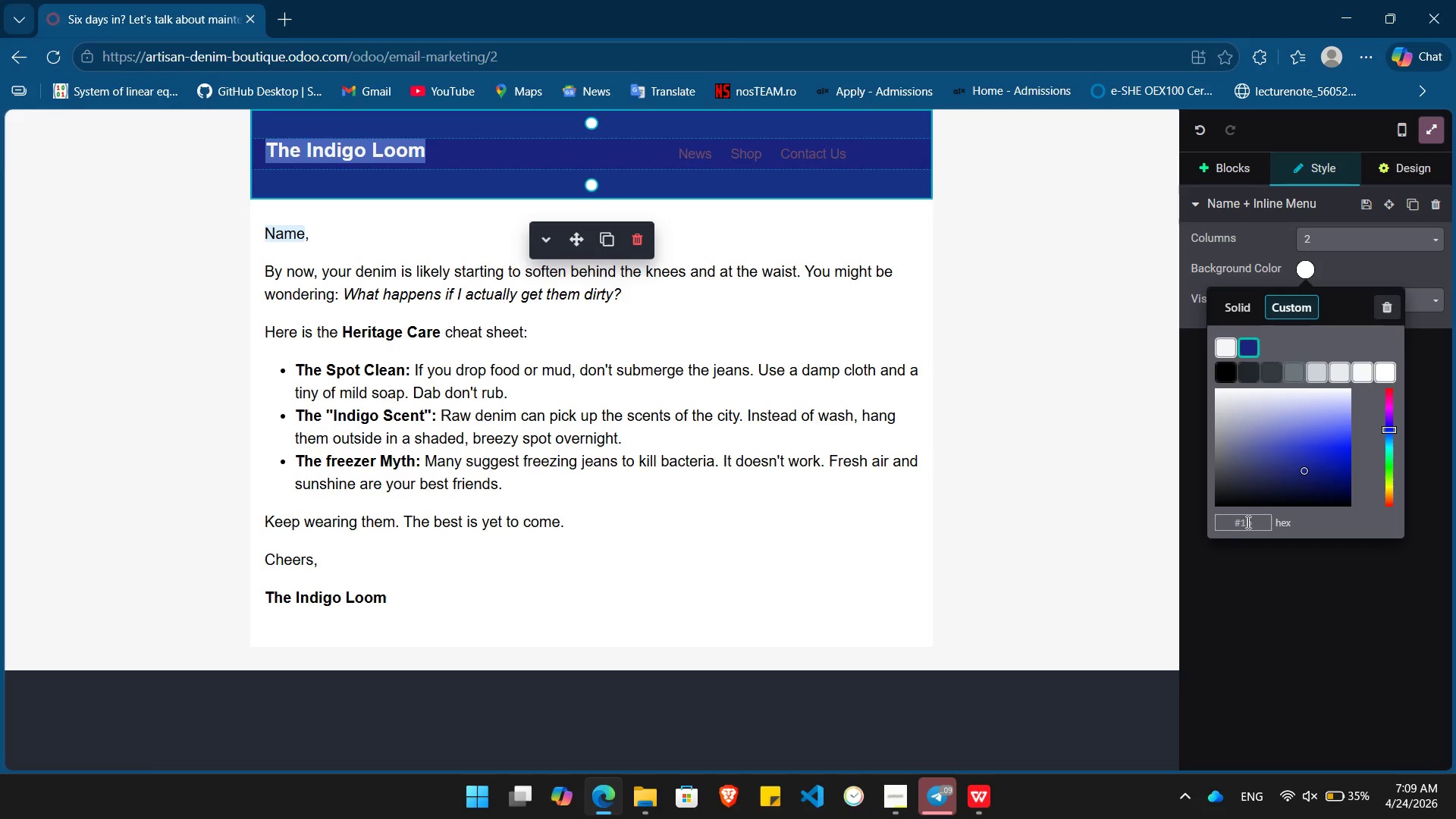 
key(Numpad2)
 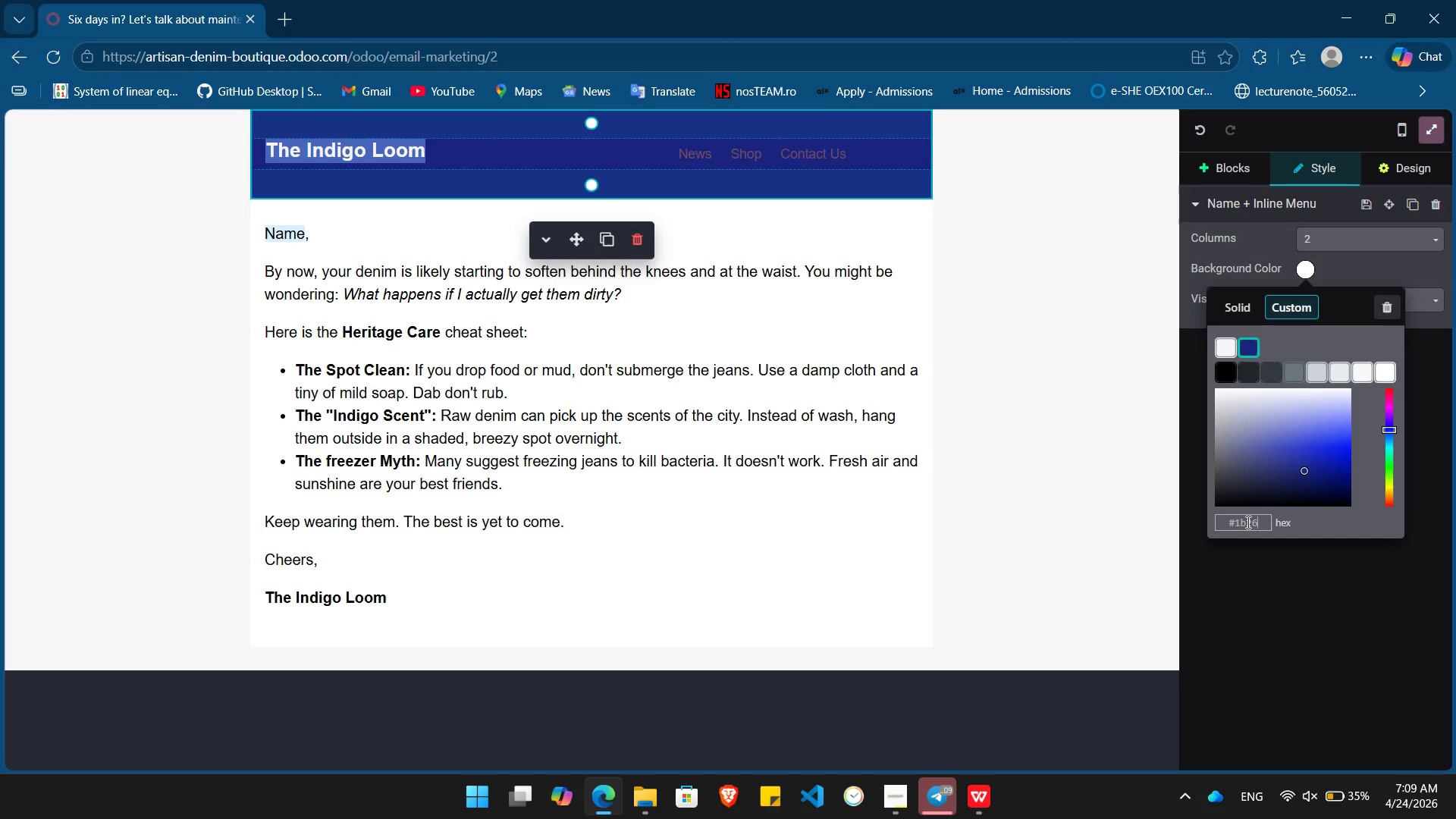 
key(Numpad6)
 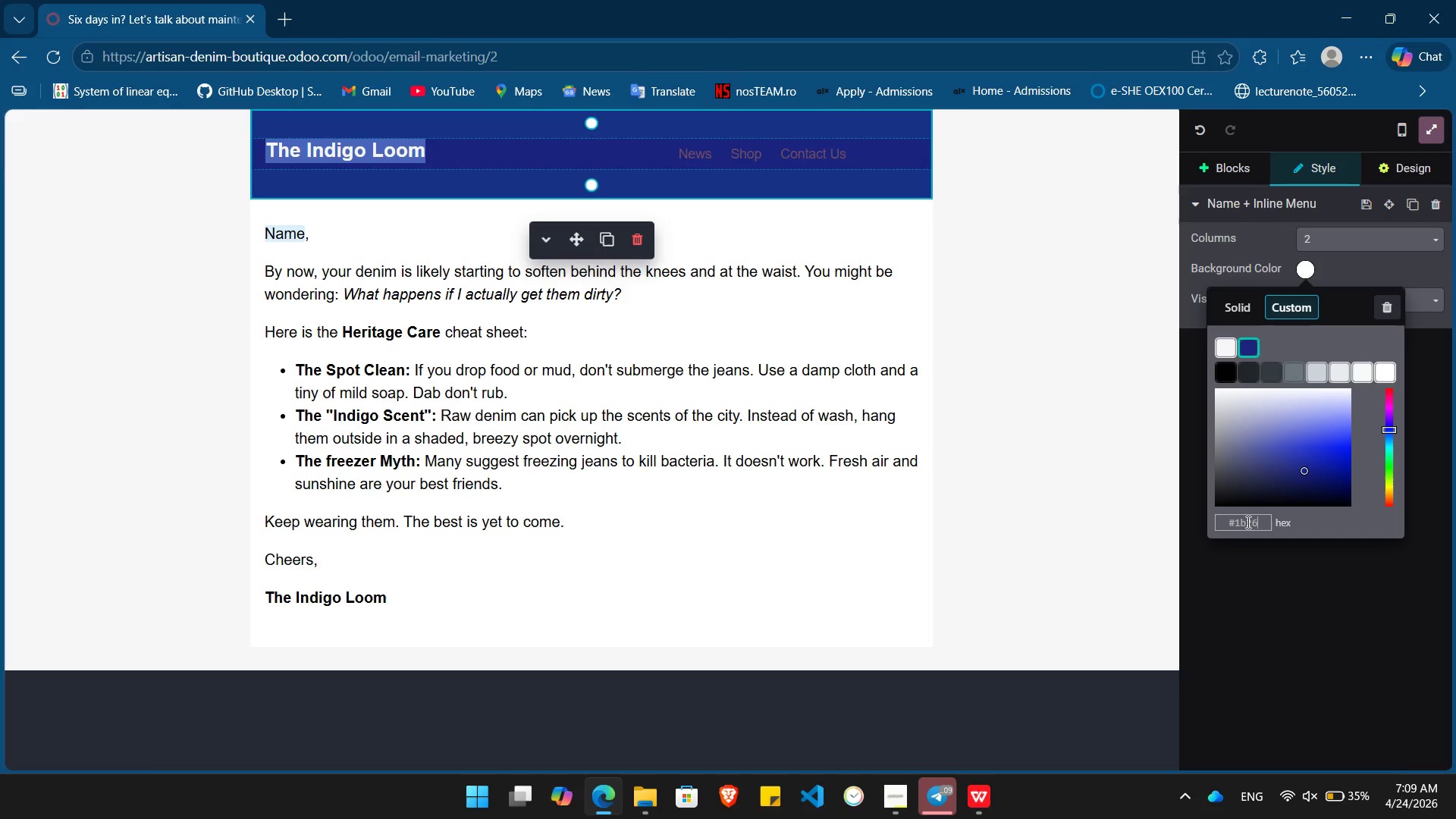 
key(Numpad3)
 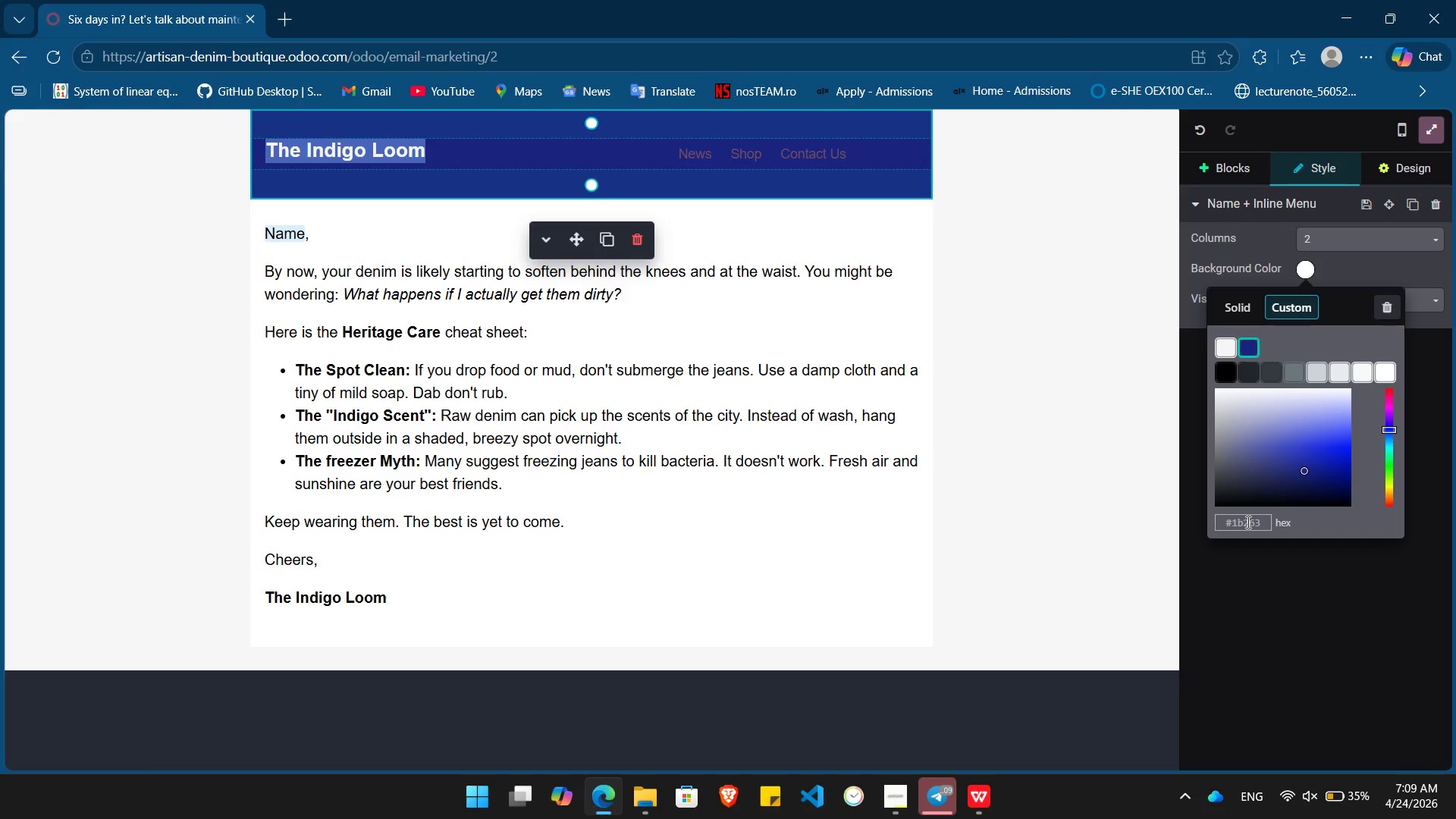 
key(B)
 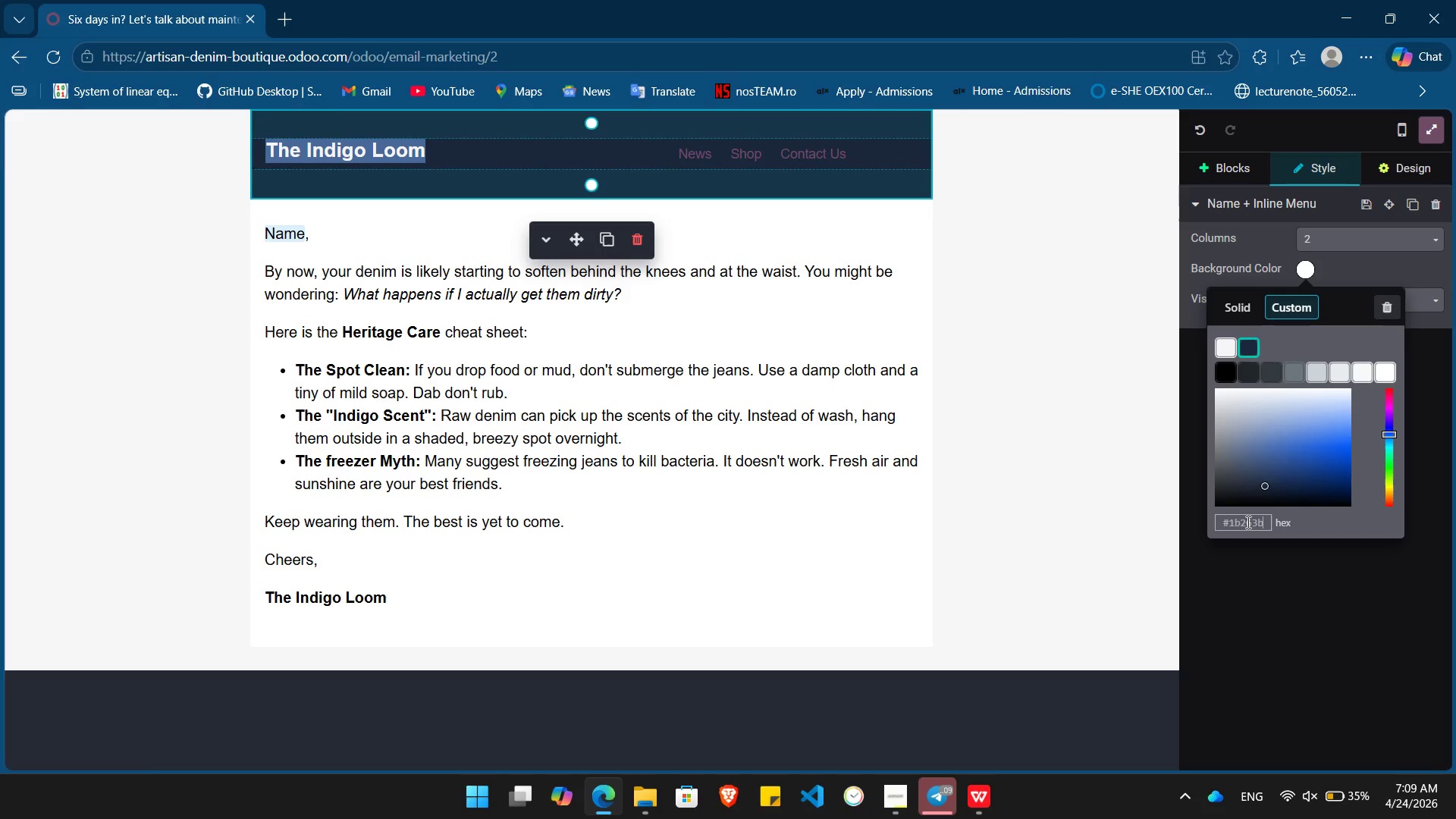 
key(Enter)
 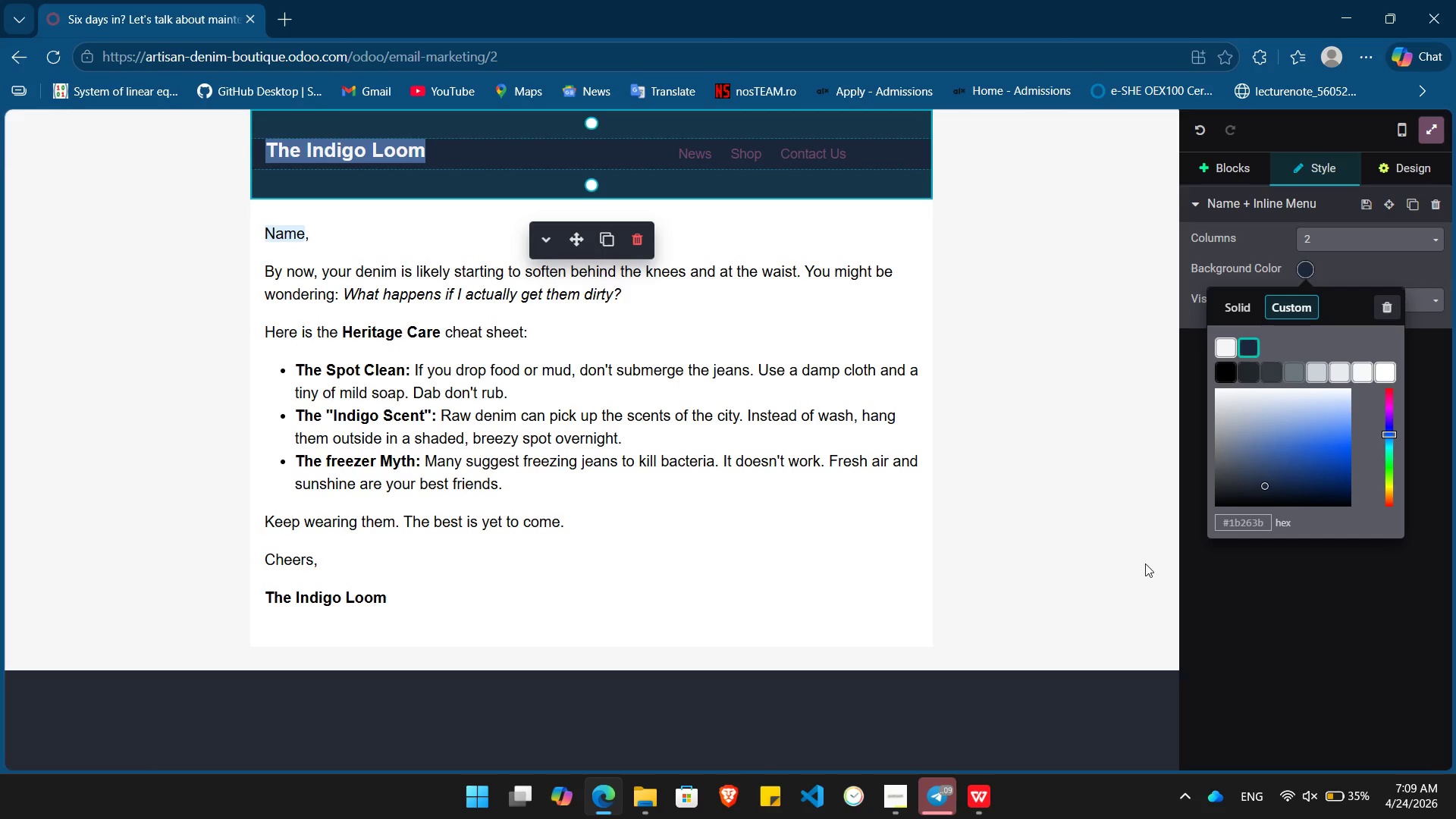 
left_click([1143, 560])
 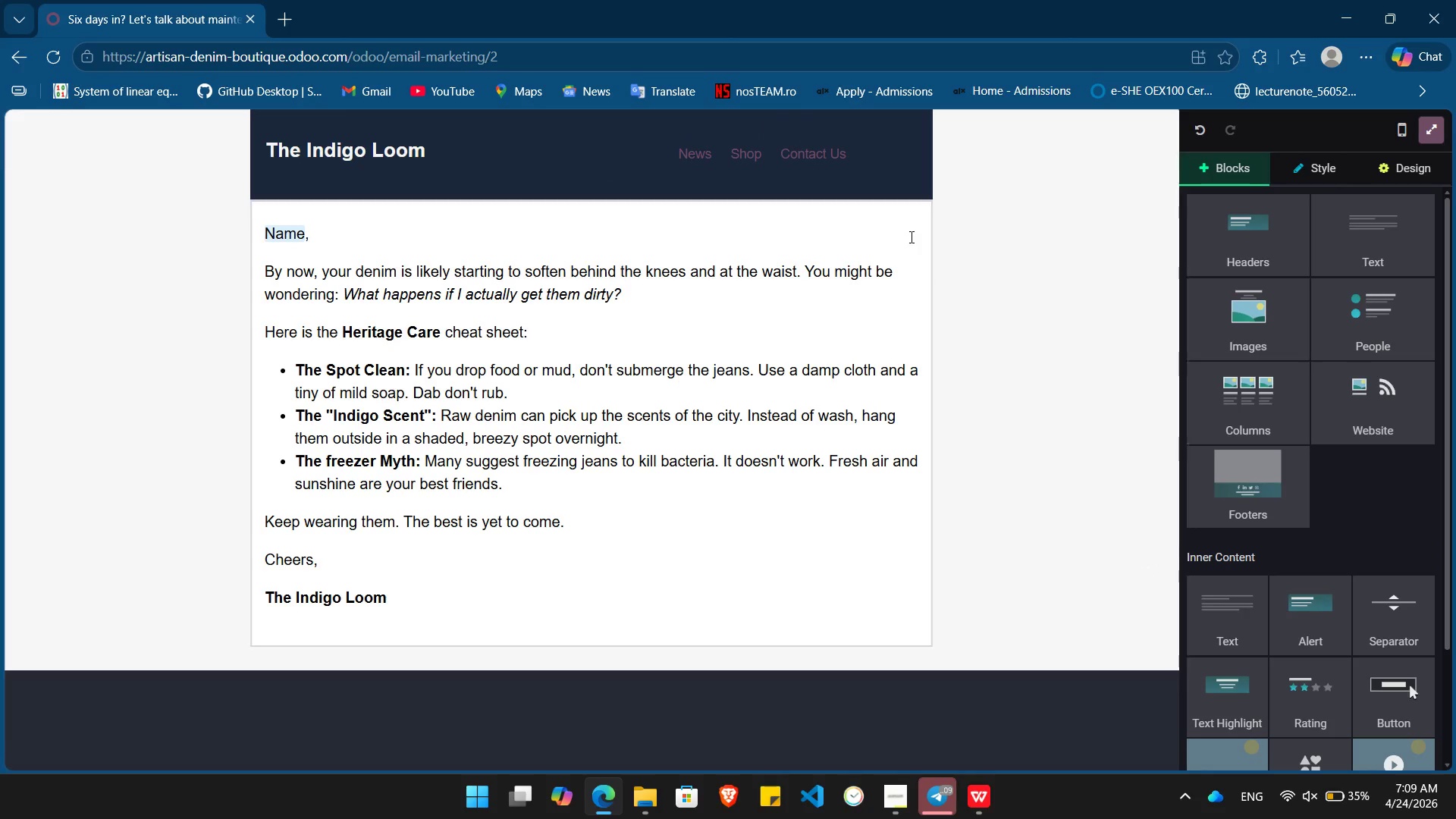 
left_click([910, 235])
 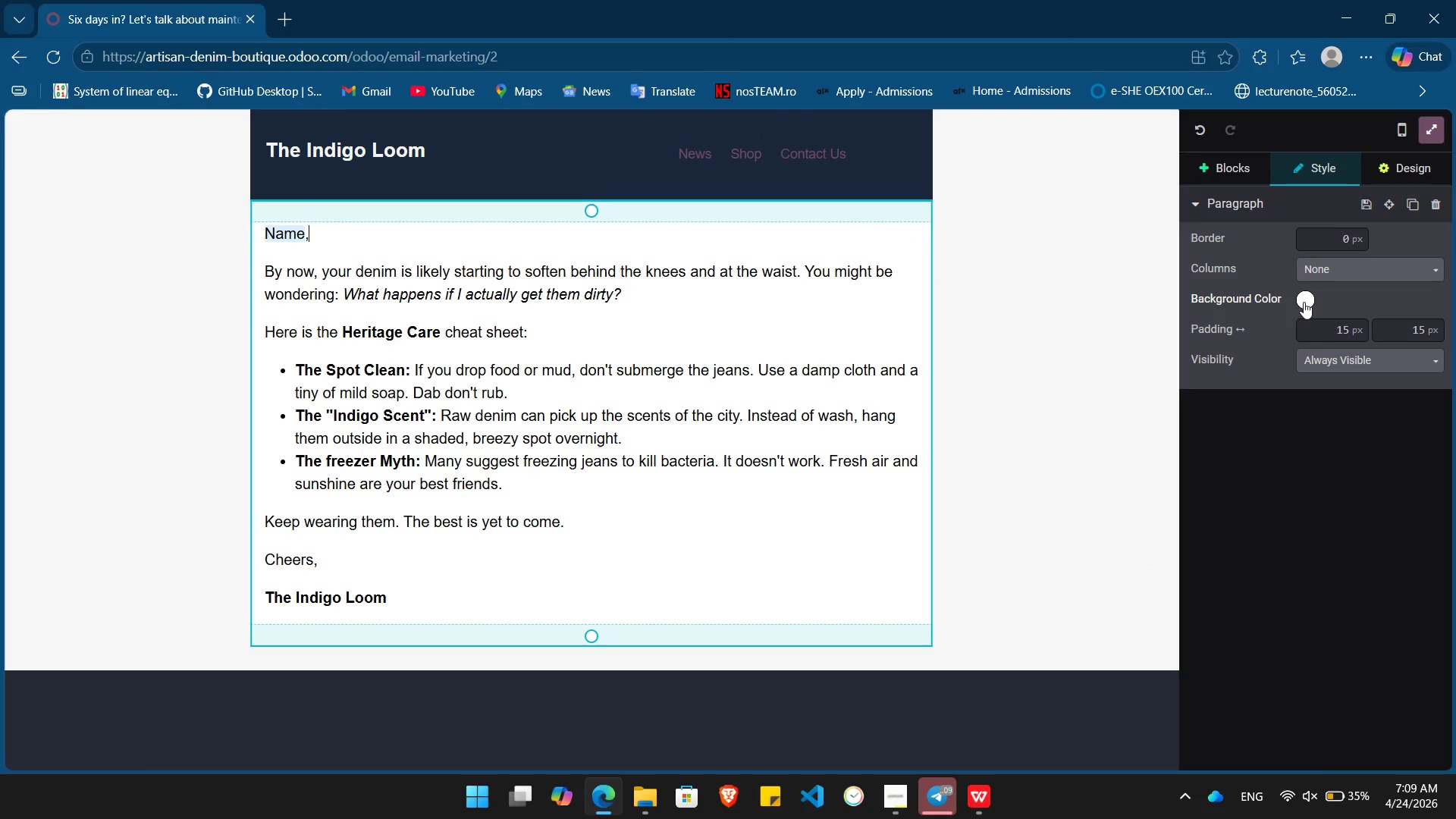 
left_click([1300, 303])
 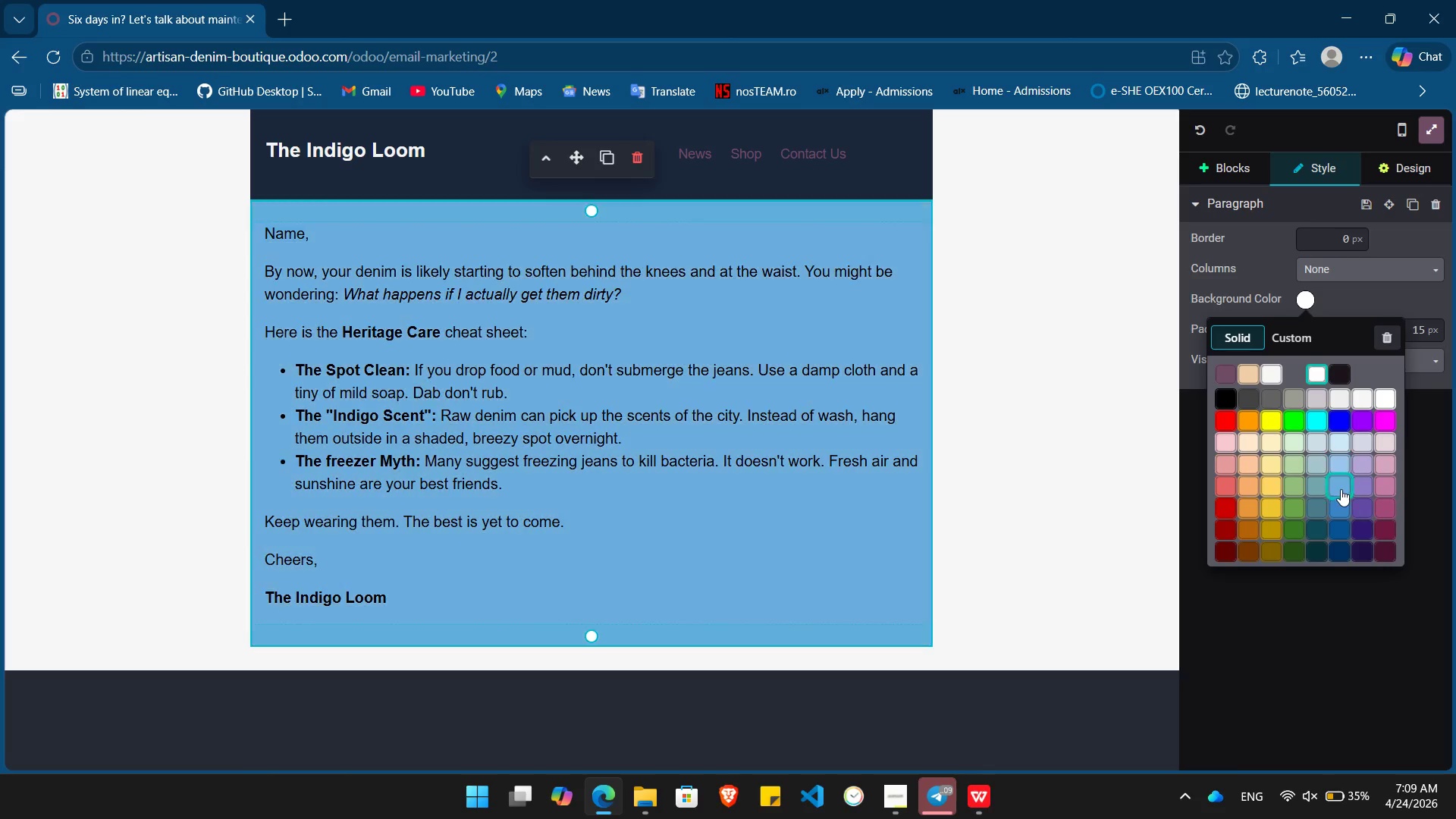 
left_click([1289, 331])
 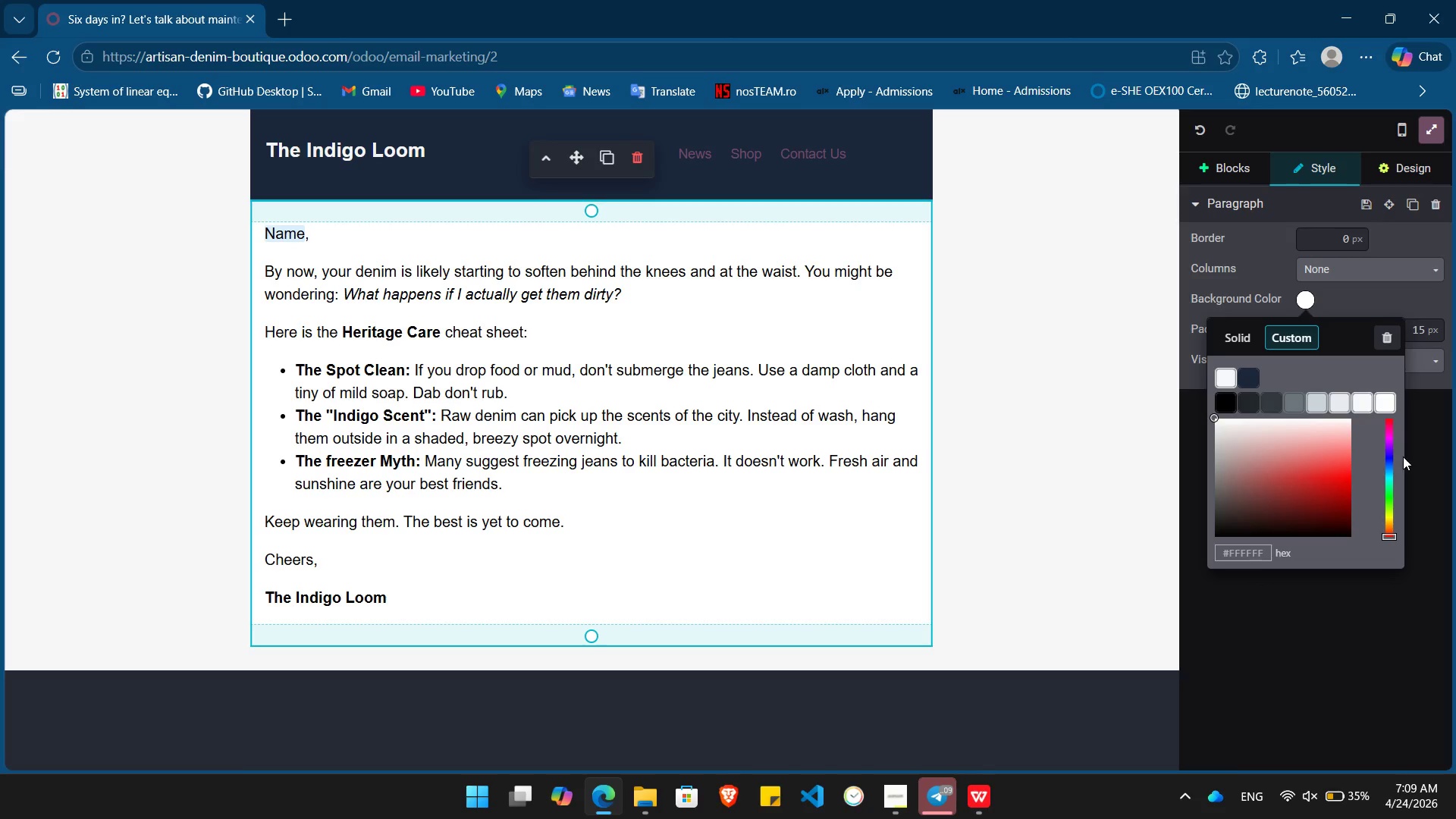 
left_click([1388, 455])
 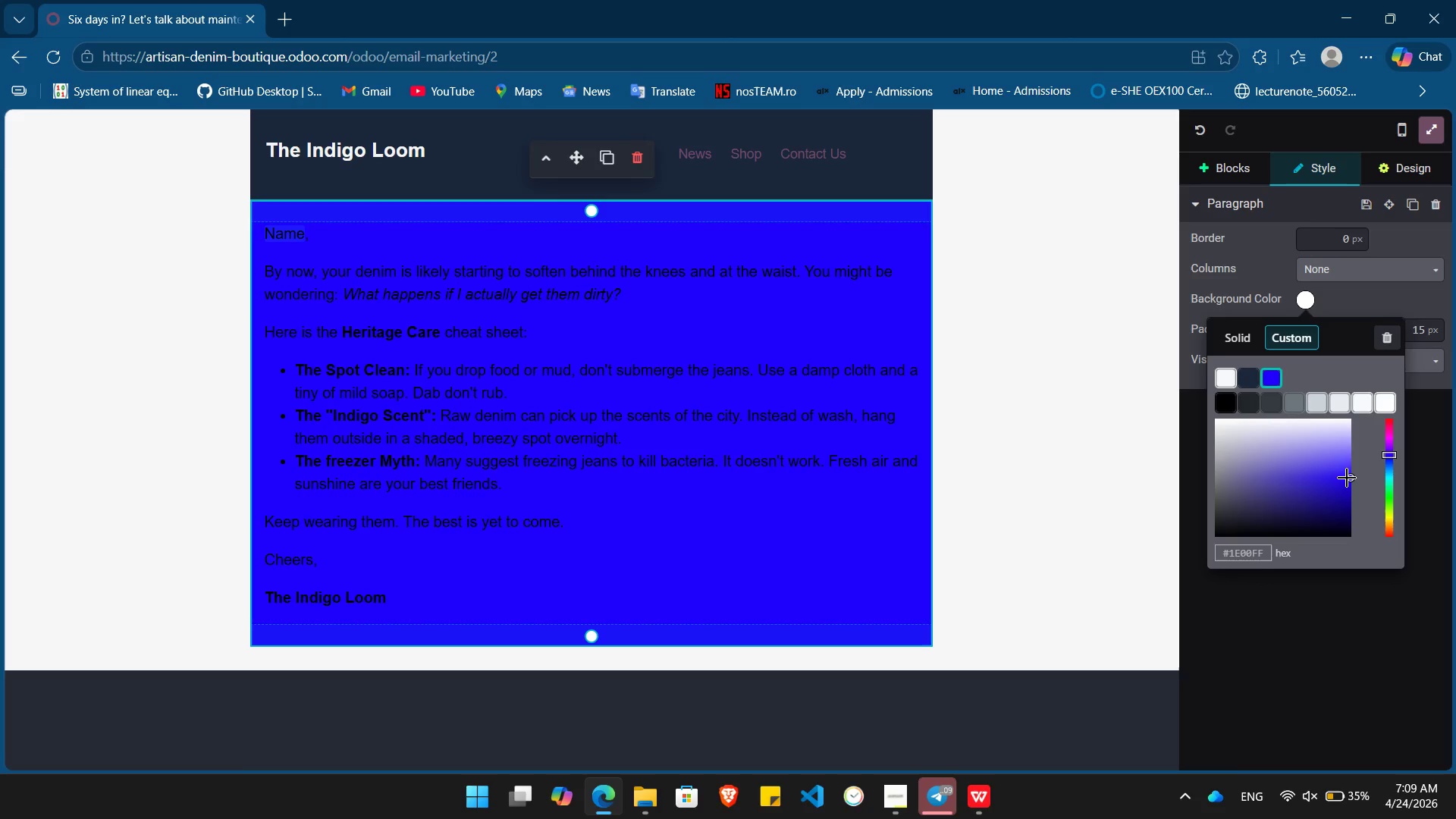 
left_click_drag(start_coordinate=[1347, 478], to_coordinate=[1305, 472])
 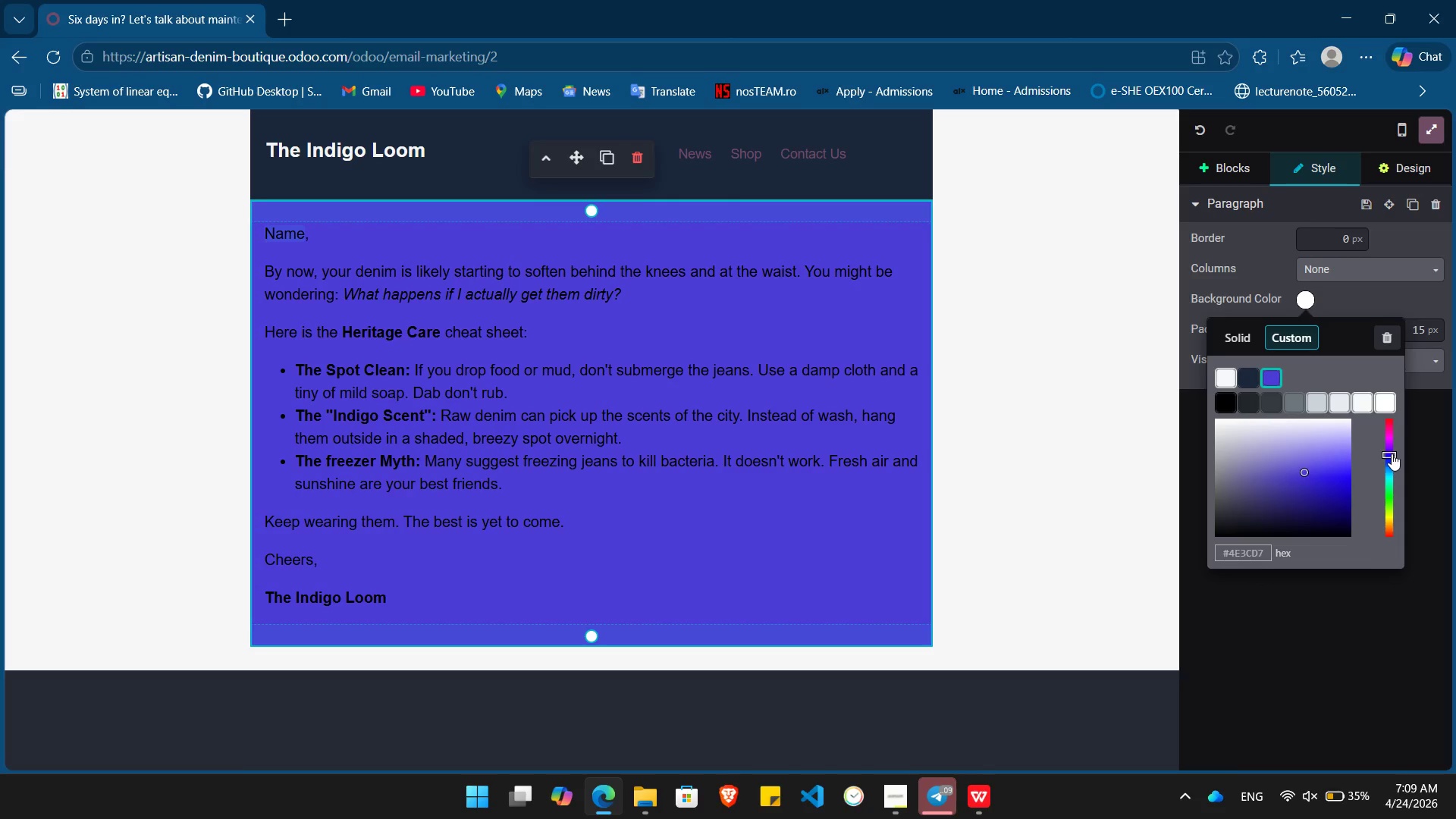 
left_click_drag(start_coordinate=[1392, 453], to_coordinate=[1392, 466])